 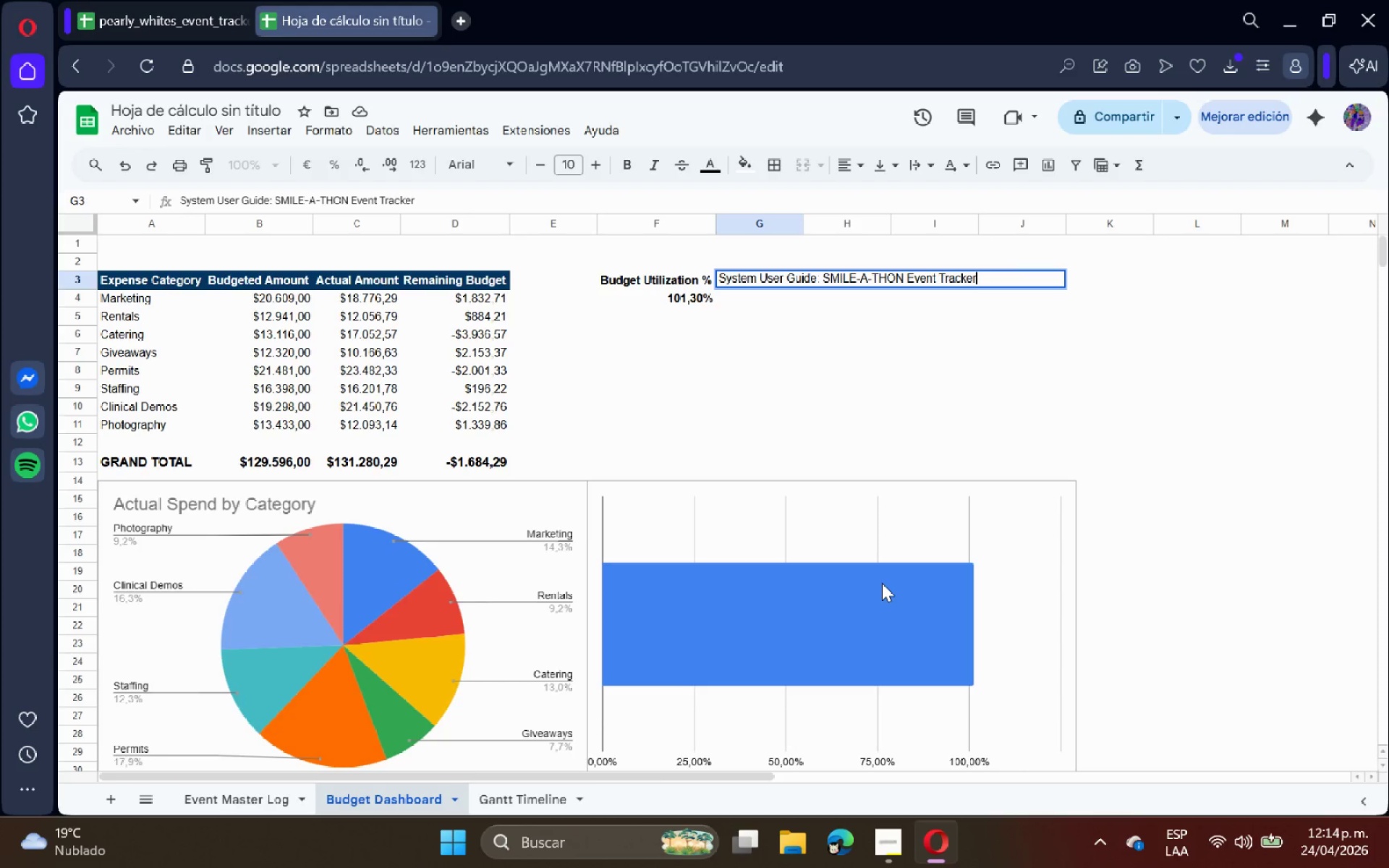 
key(Enter)
 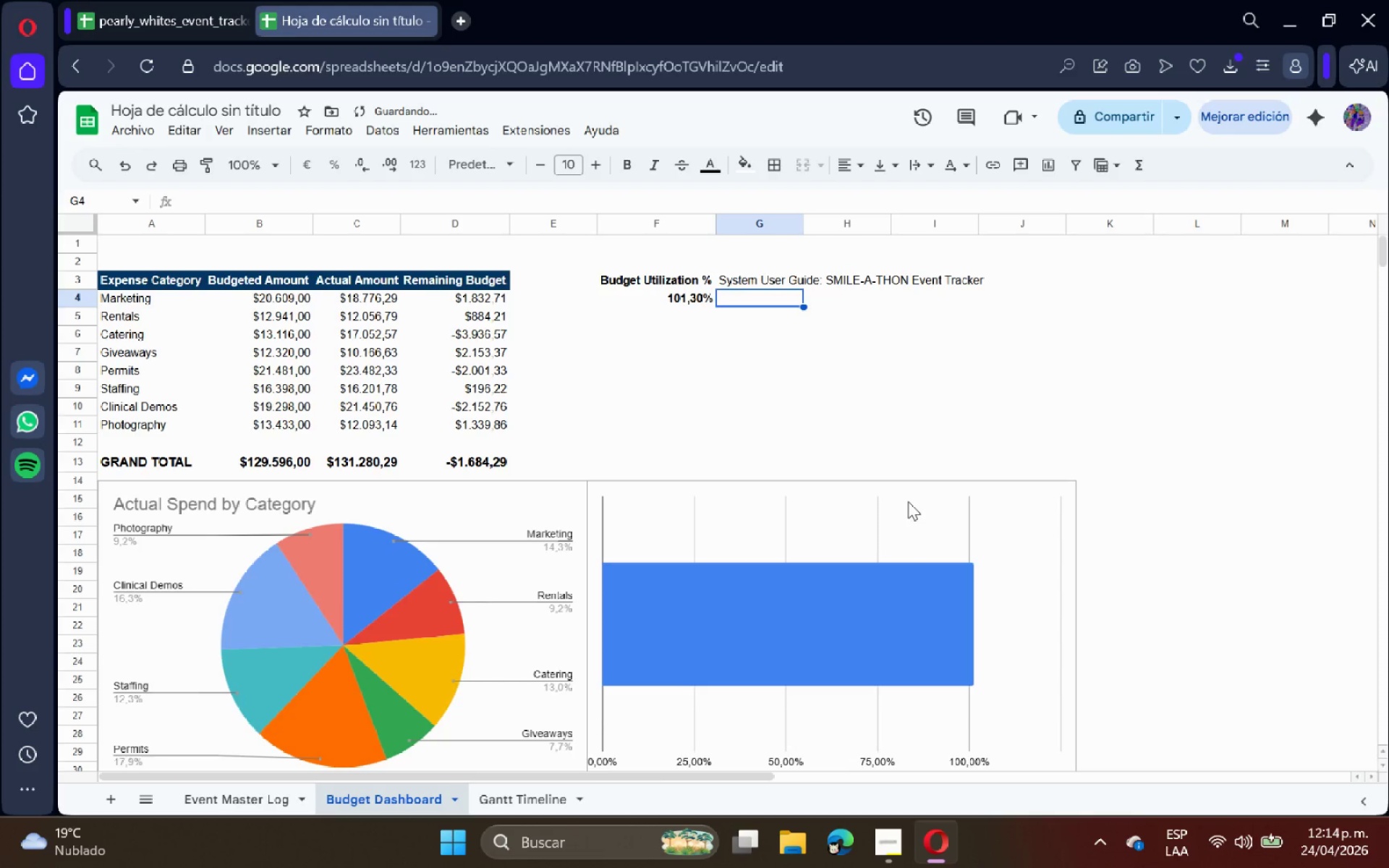 
type(1- )
key(Backspace)
key(Backspace)
type(. env)
key(Backspace)
key(Backspace)
key(Backspace)
type(Event Master Log *Data Entry(> Please input all new expenses and tasks in this tab. Always use the dropdown menus for Category, Payment Status, and Task Priority to maintain data integrity.)
 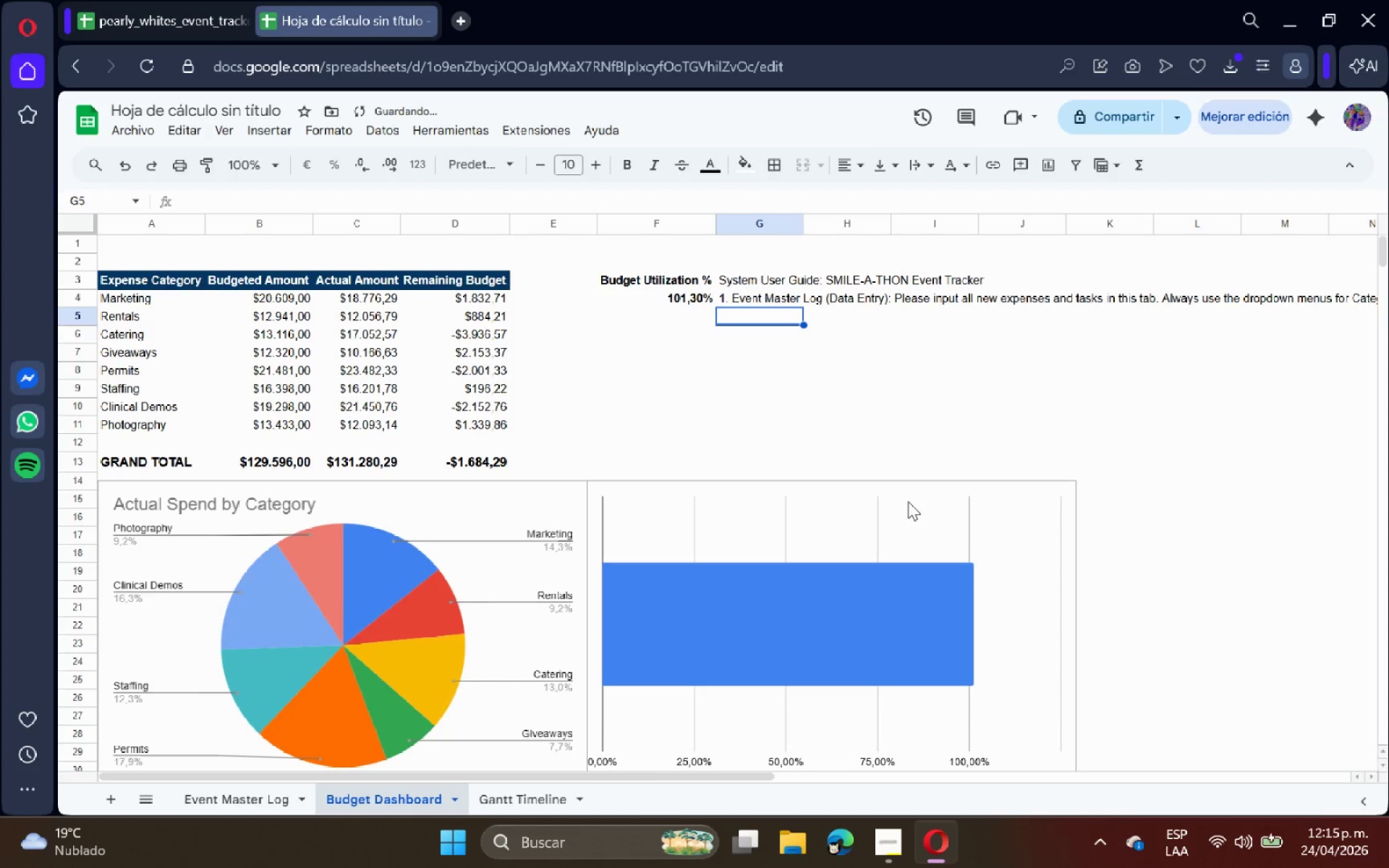 
 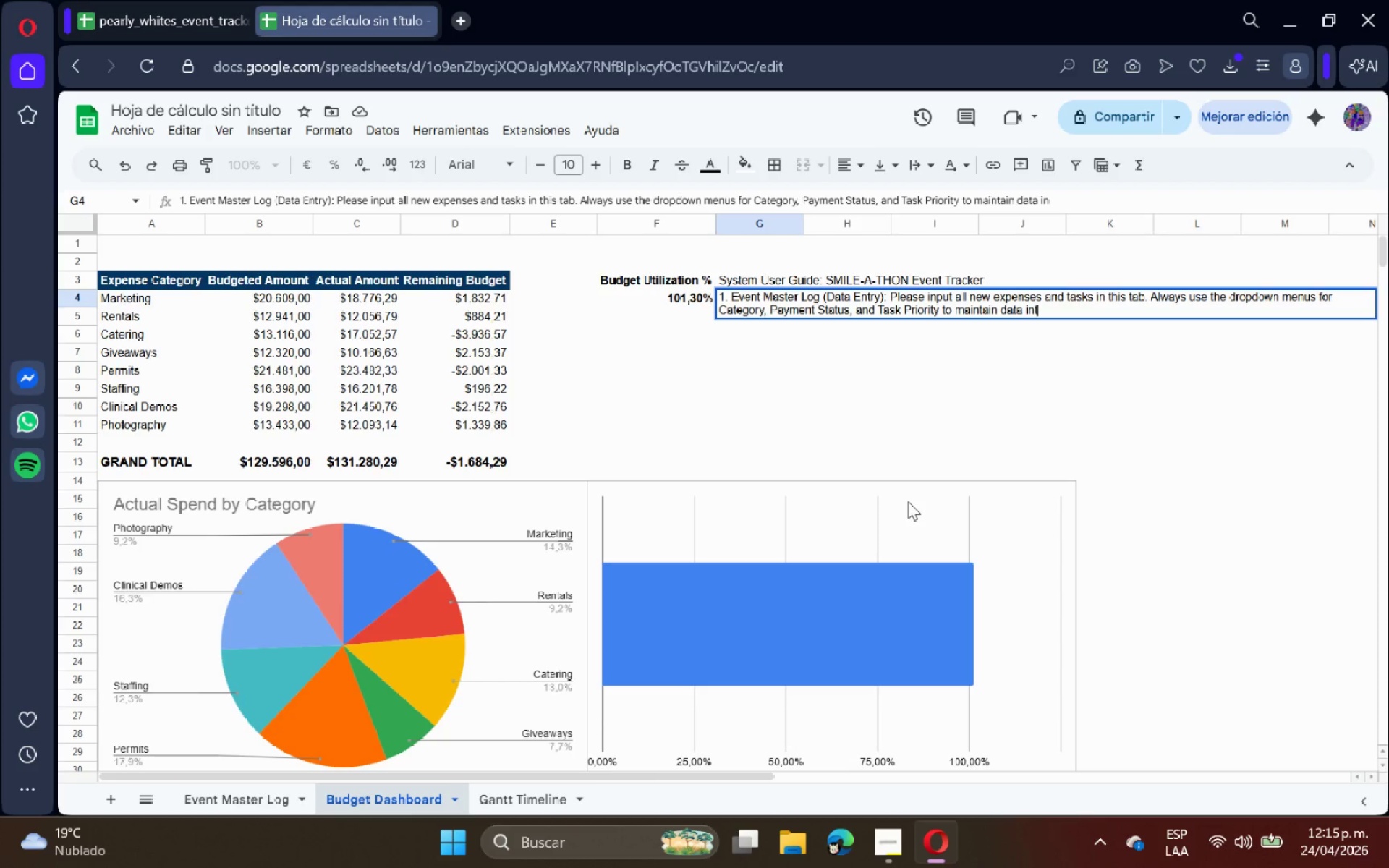 
key(Enter)
 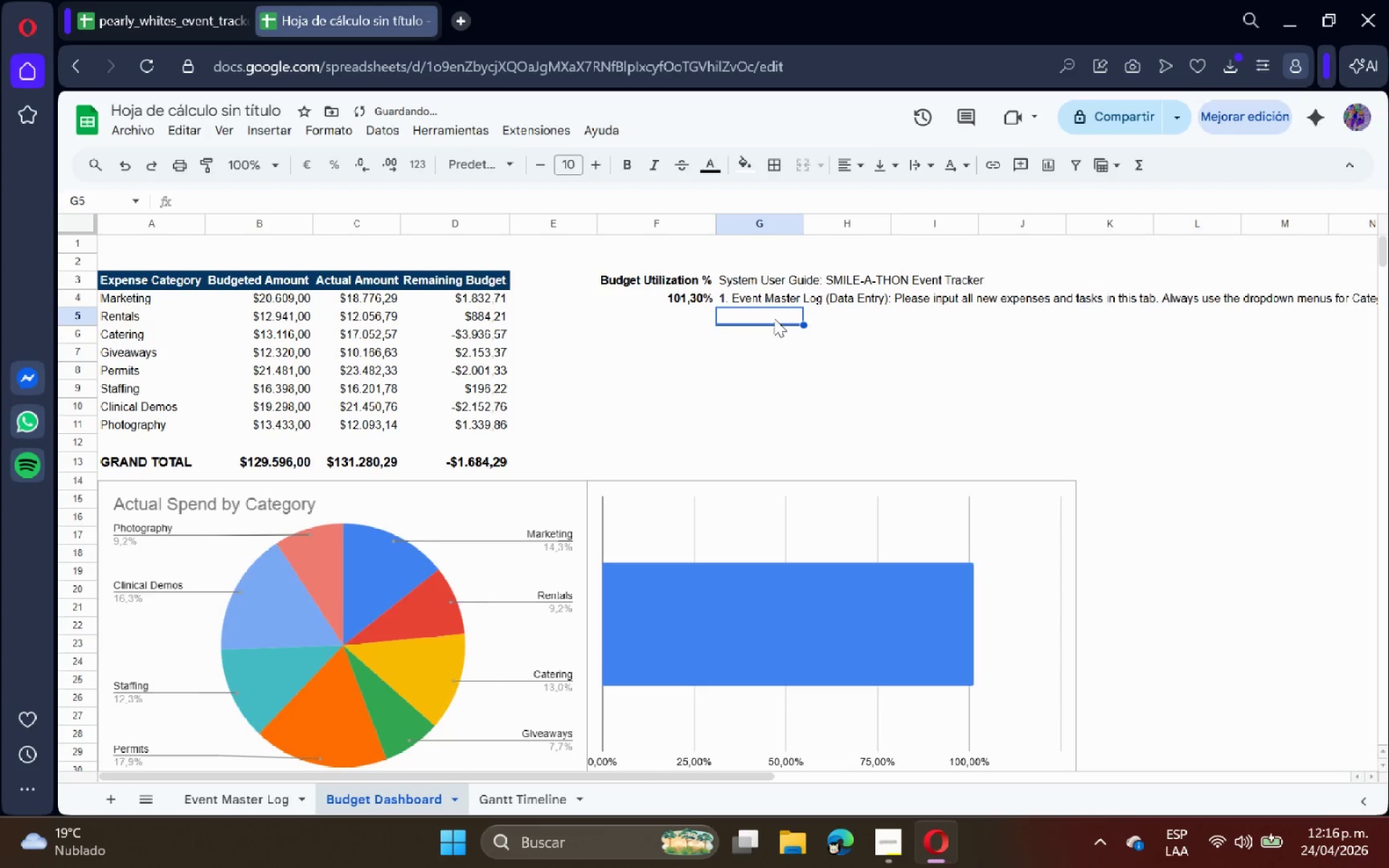 
left_click_drag(start_coordinate=[752, 294], to_coordinate=[1172, 350])
 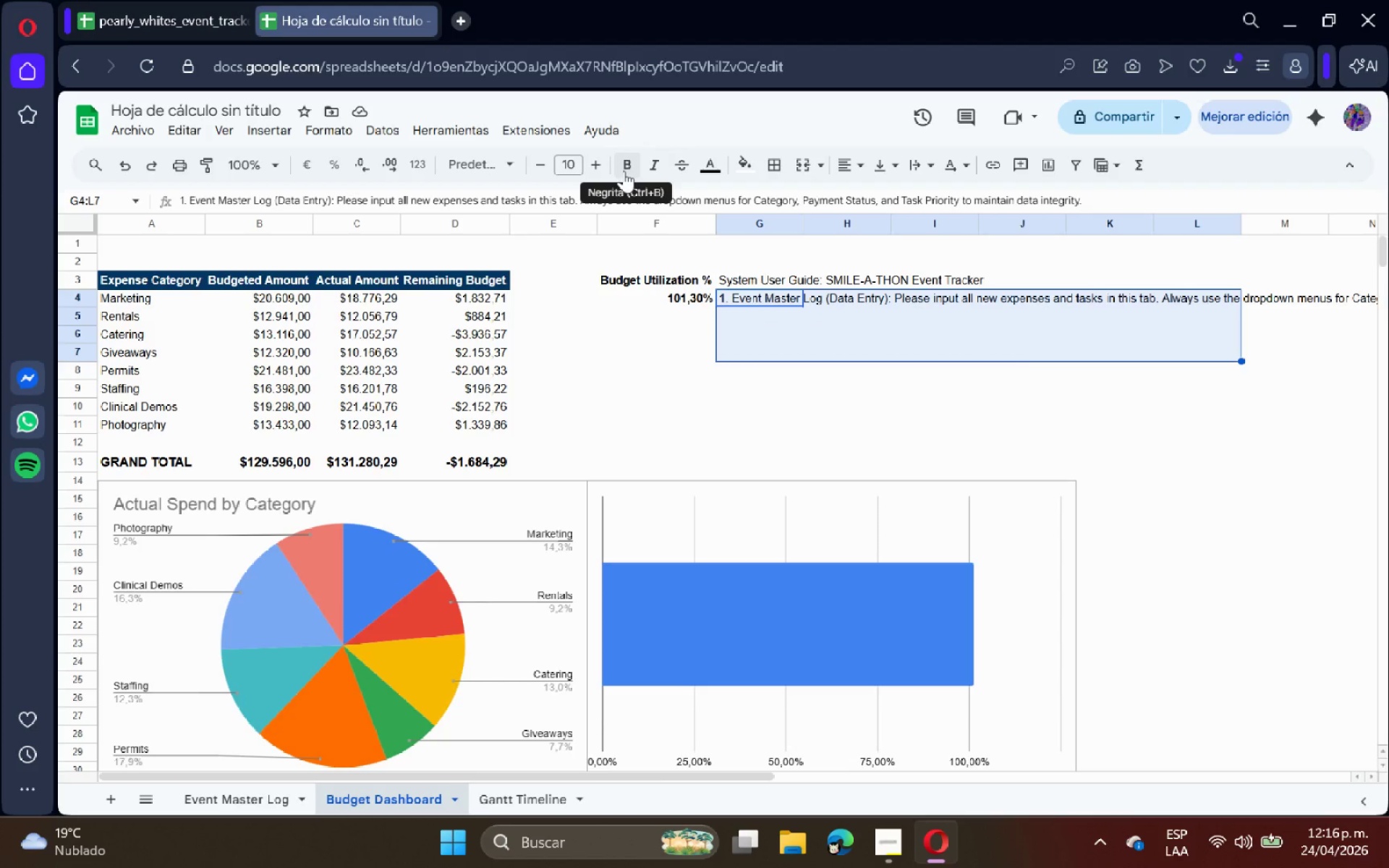 
wait(9.39)
 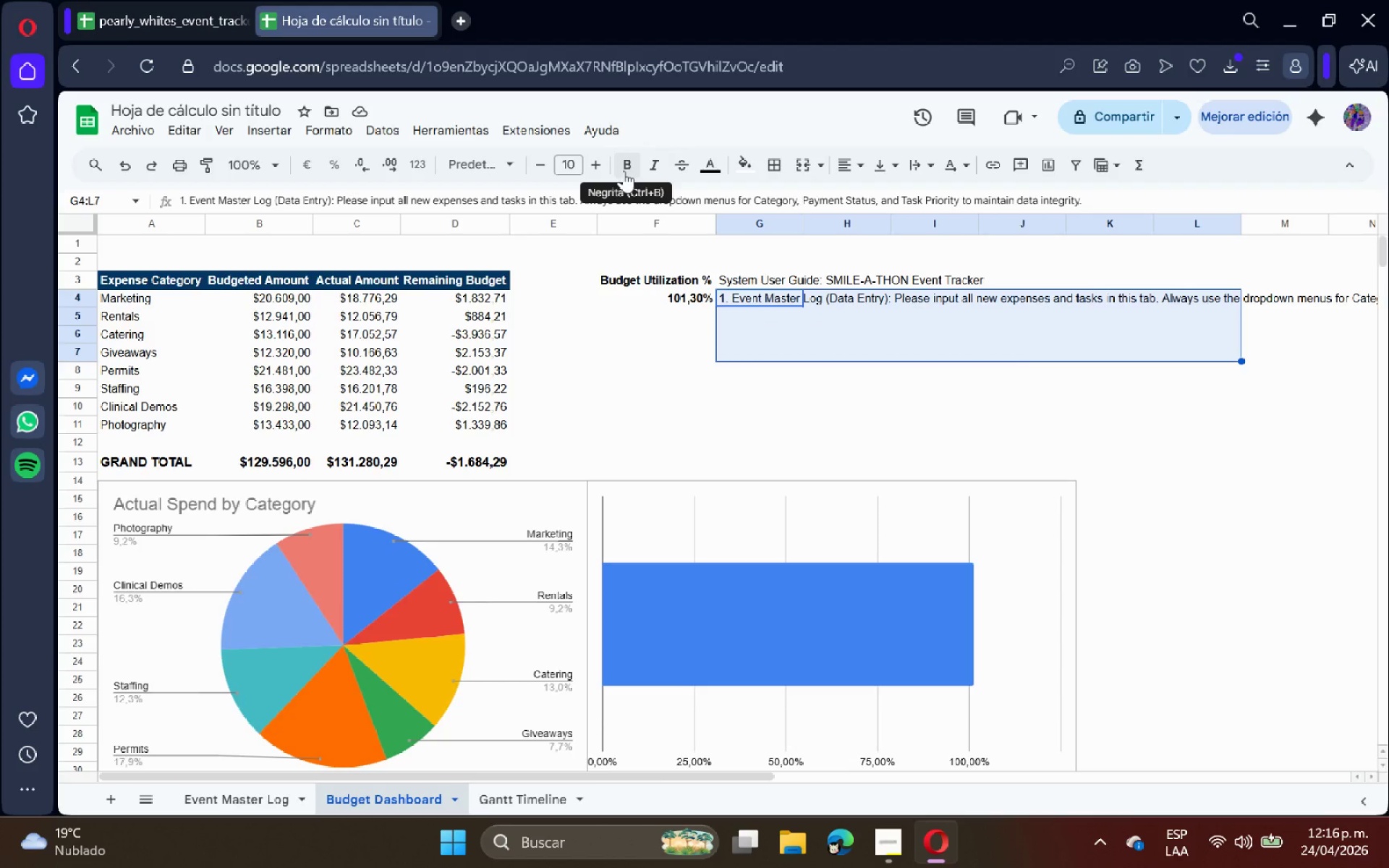 
left_click([801, 167])
 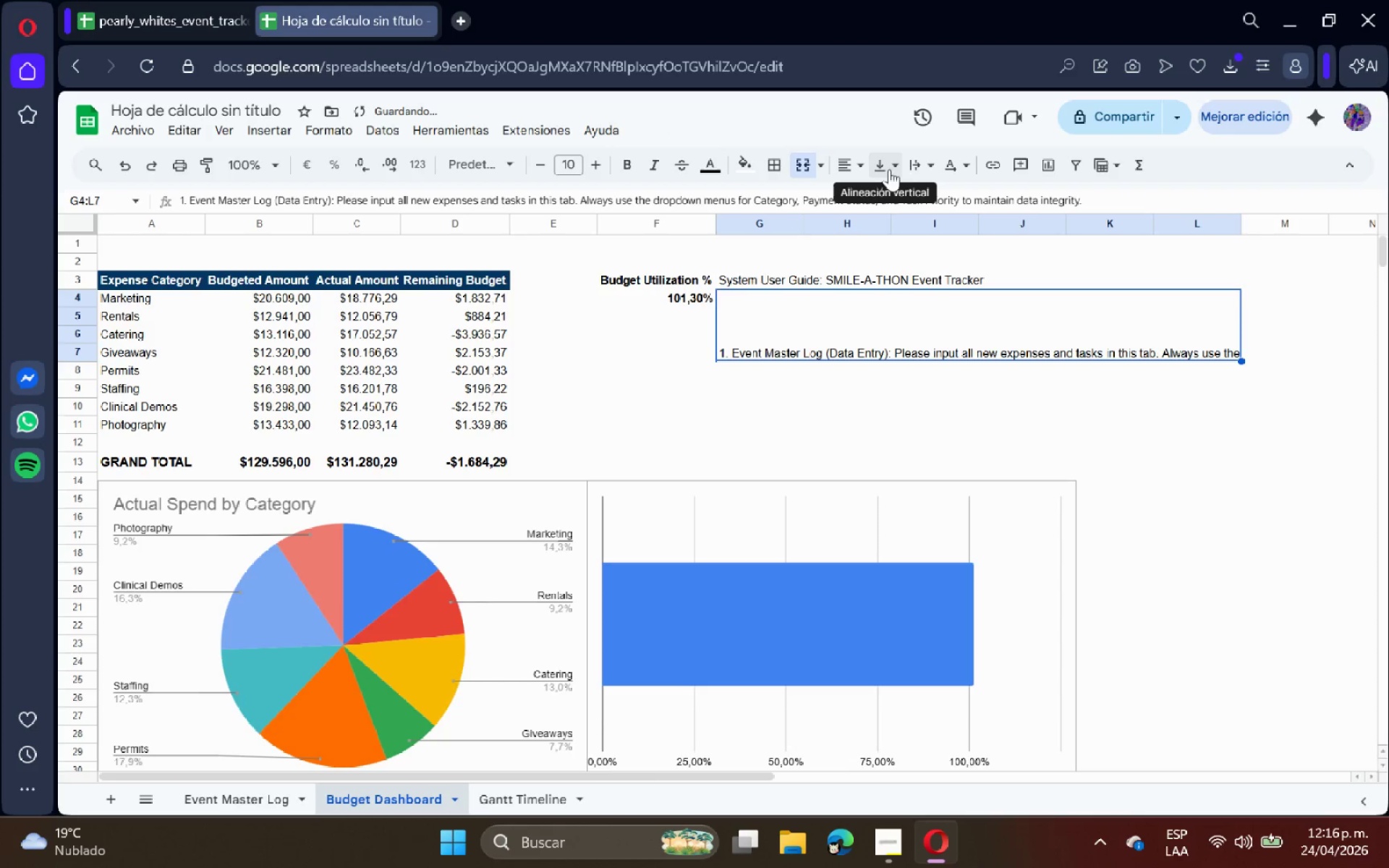 
left_click([921, 163])
 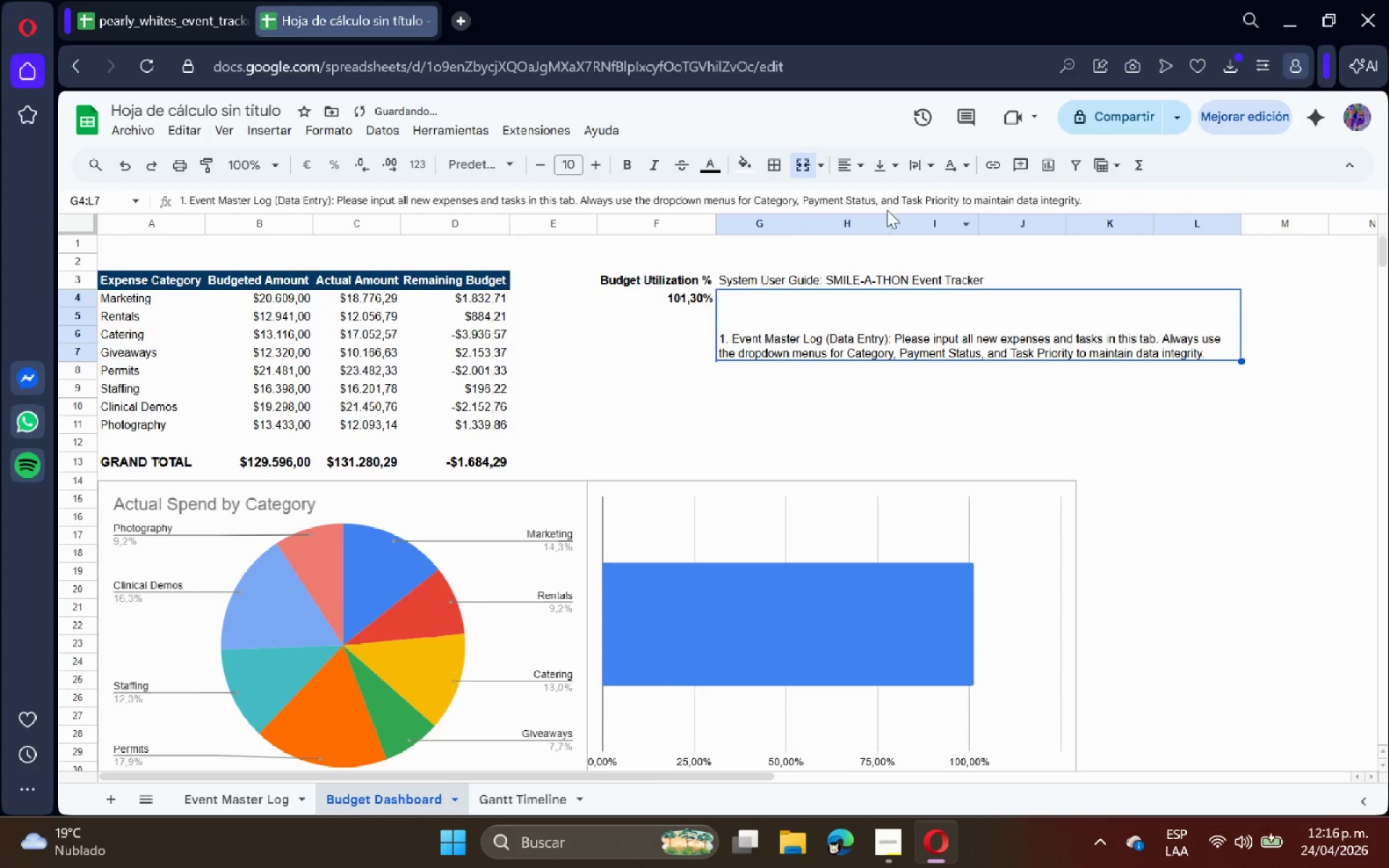 
left_click([883, 171])
 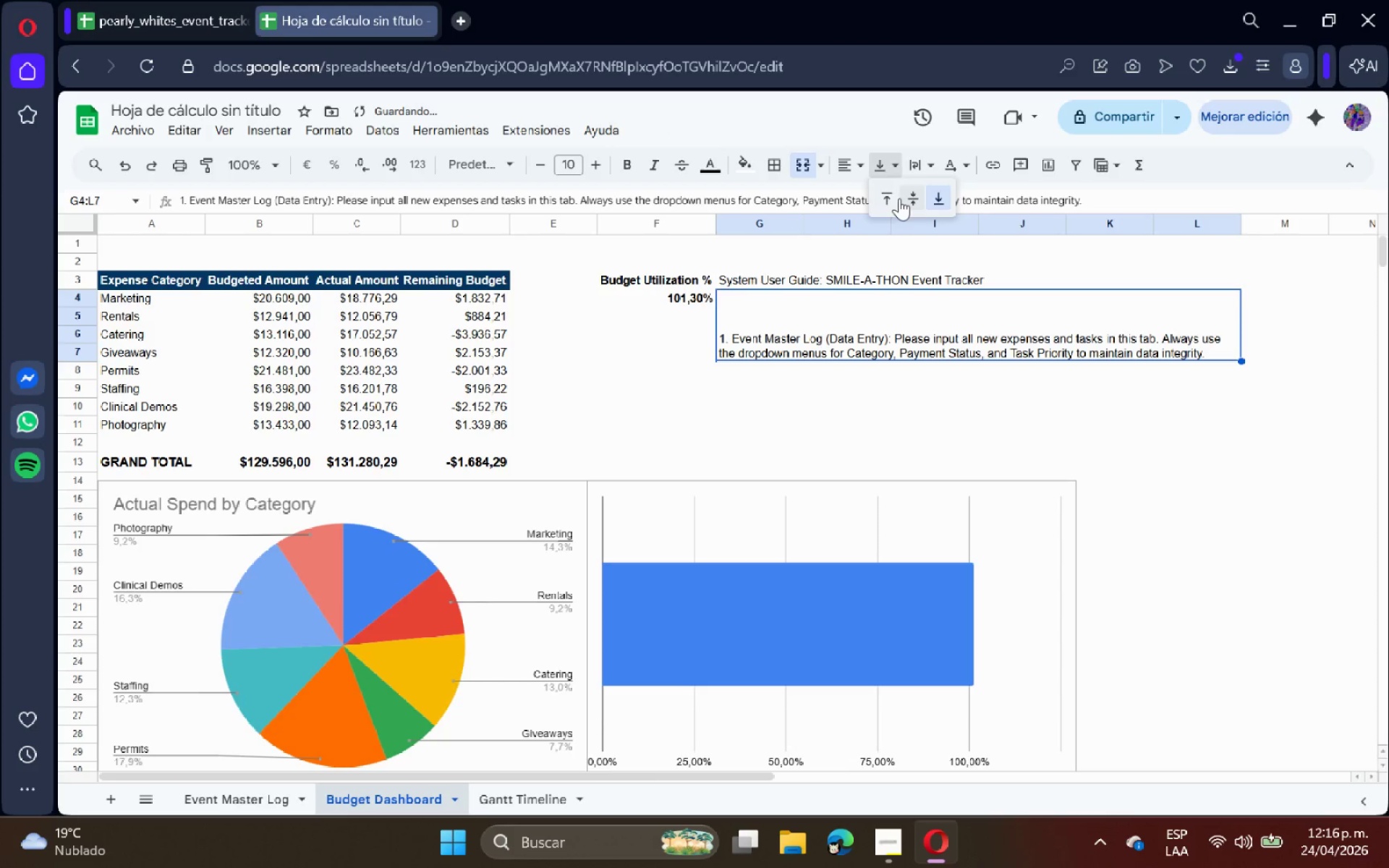 
left_click([883, 200])
 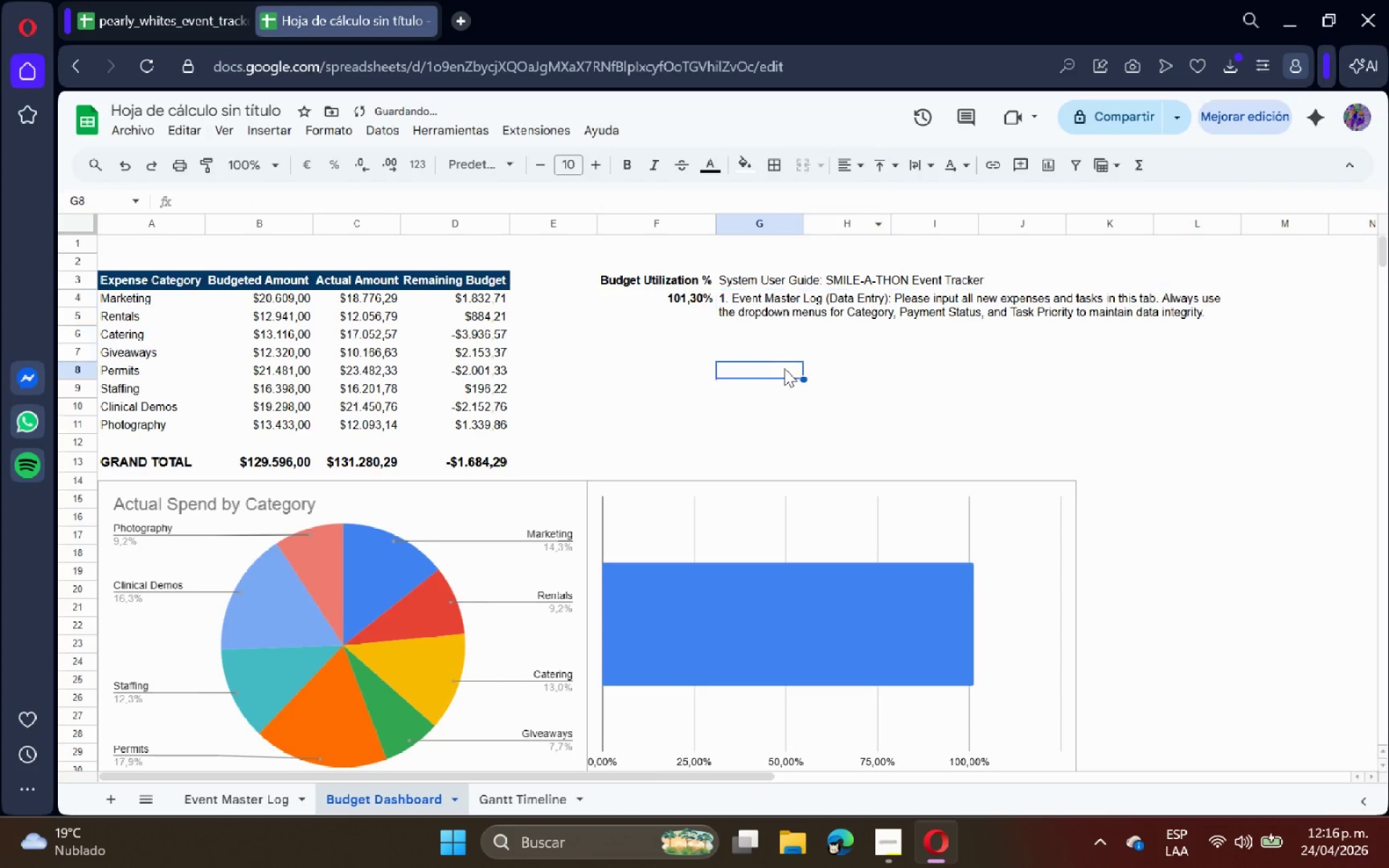 
double_click([760, 346])
 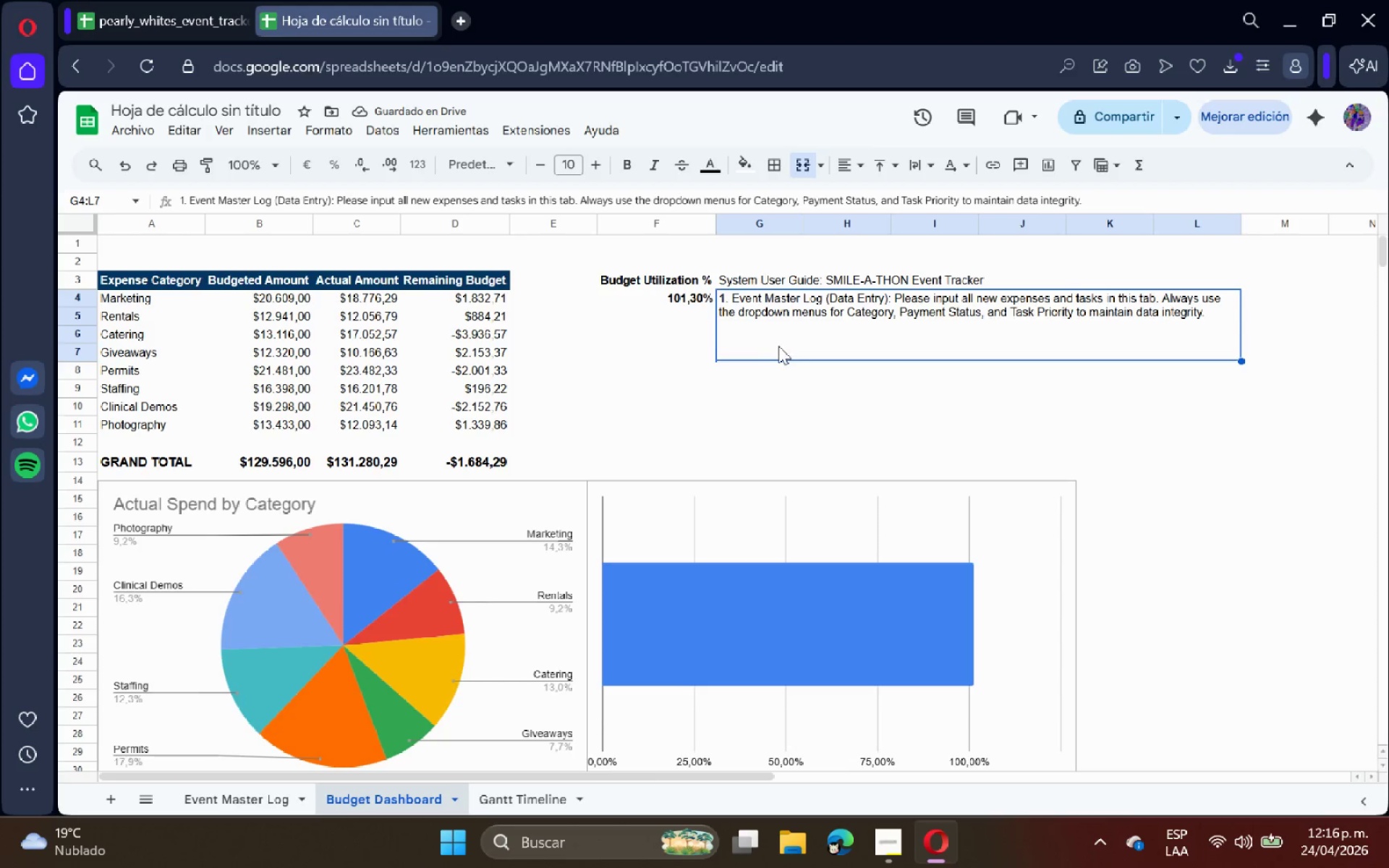 
double_click([768, 313])
 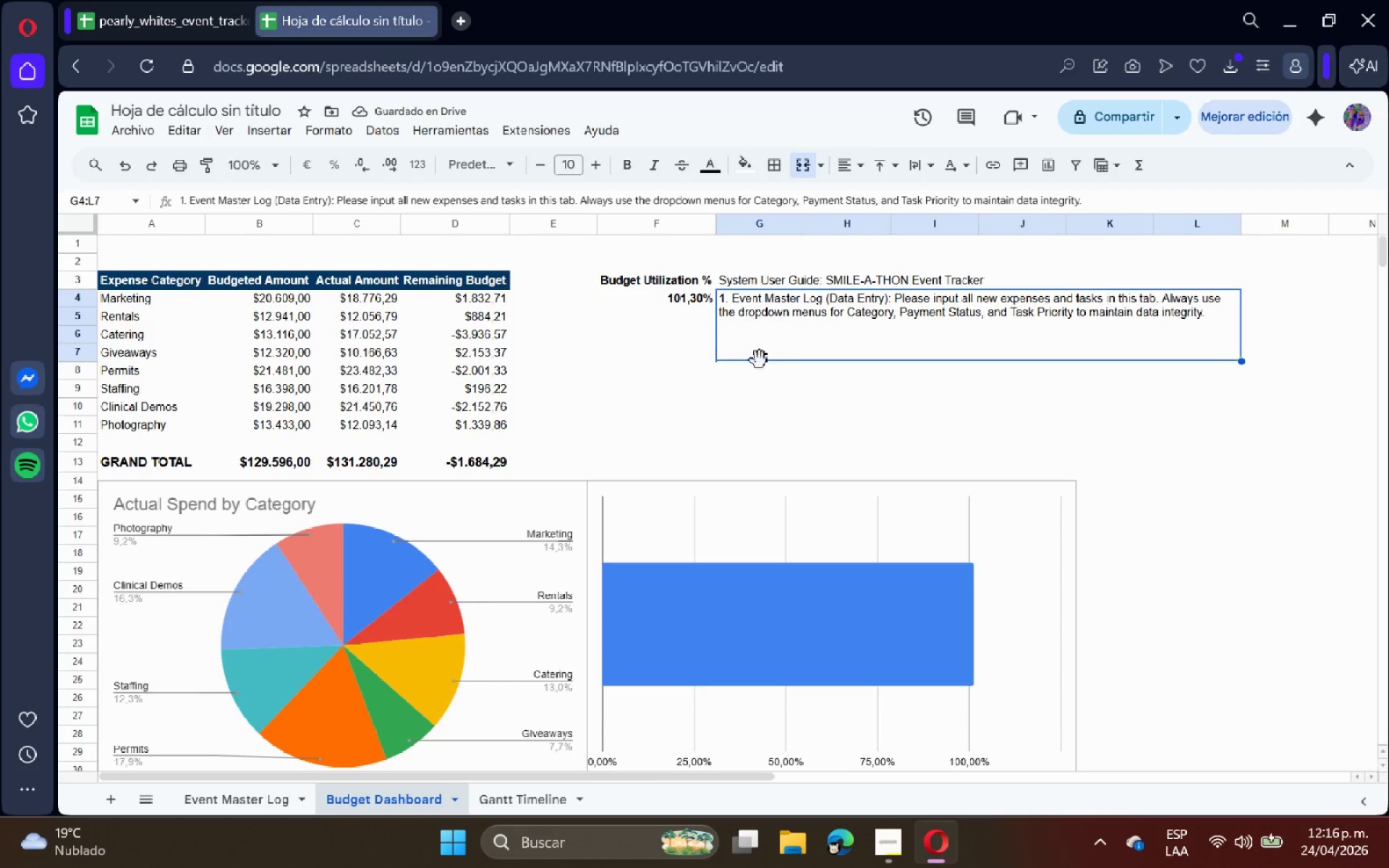 
double_click([753, 368])
 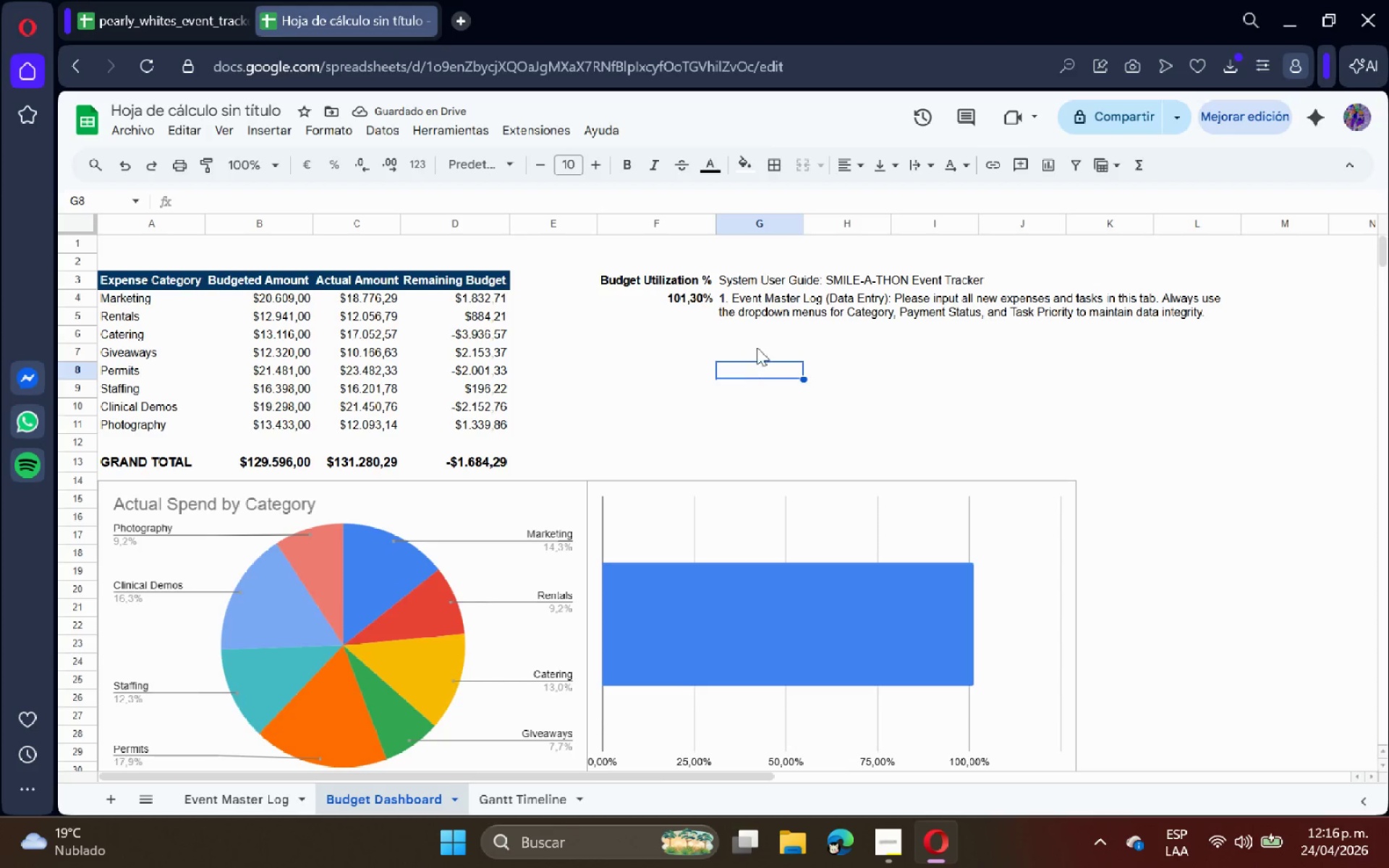 
left_click([757, 344])
 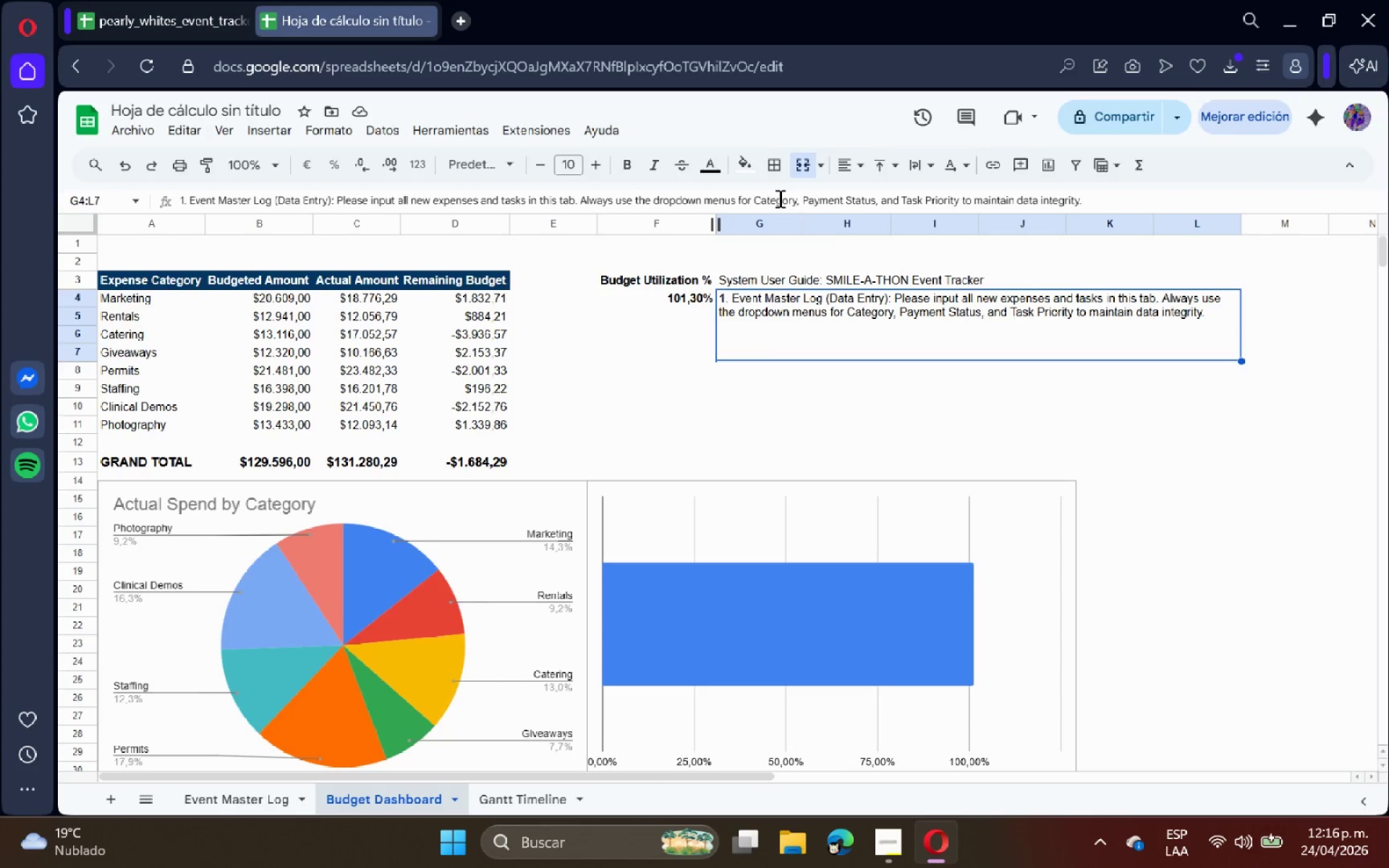 
left_click([804, 174])
 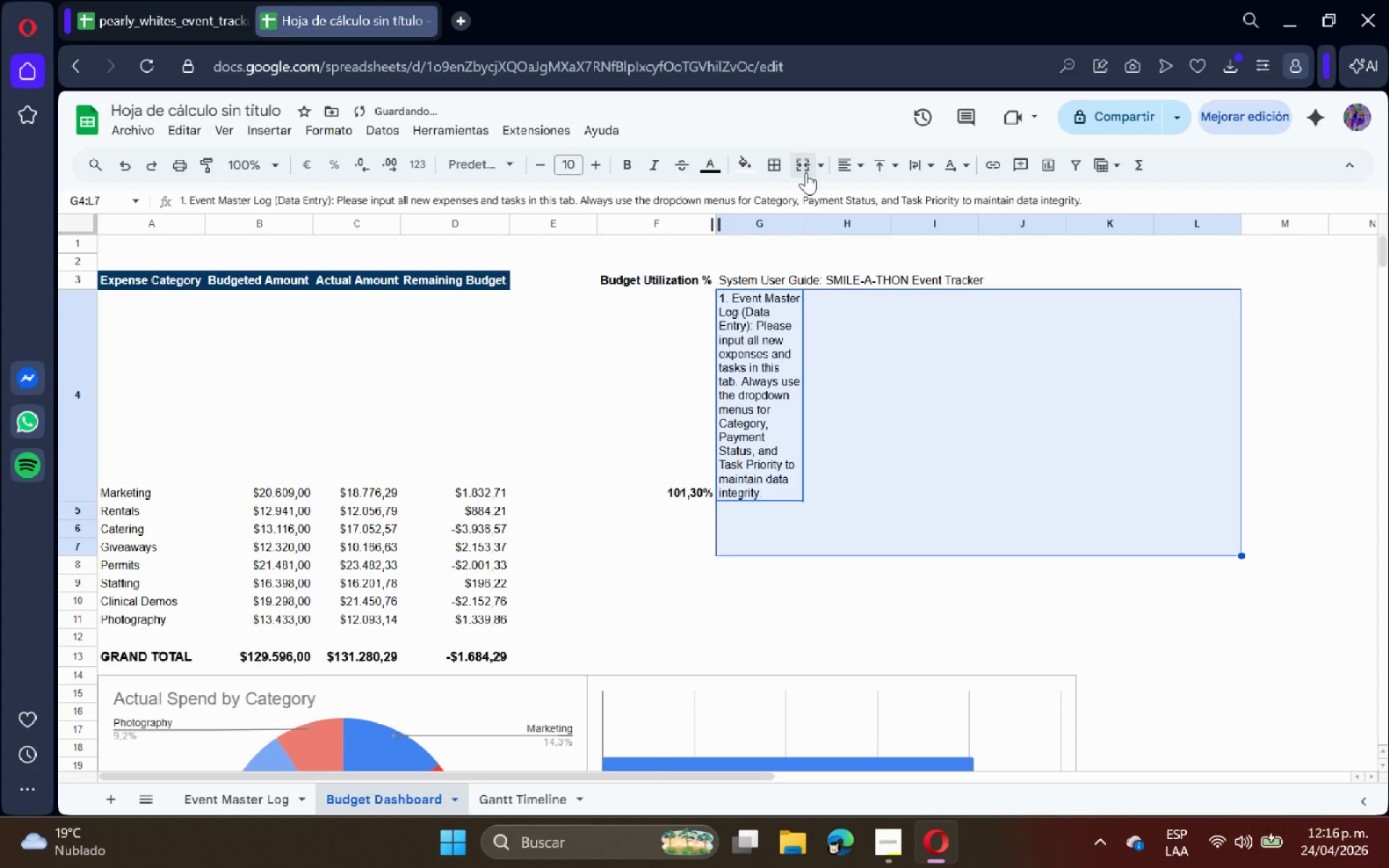 
key(Control+Z)
 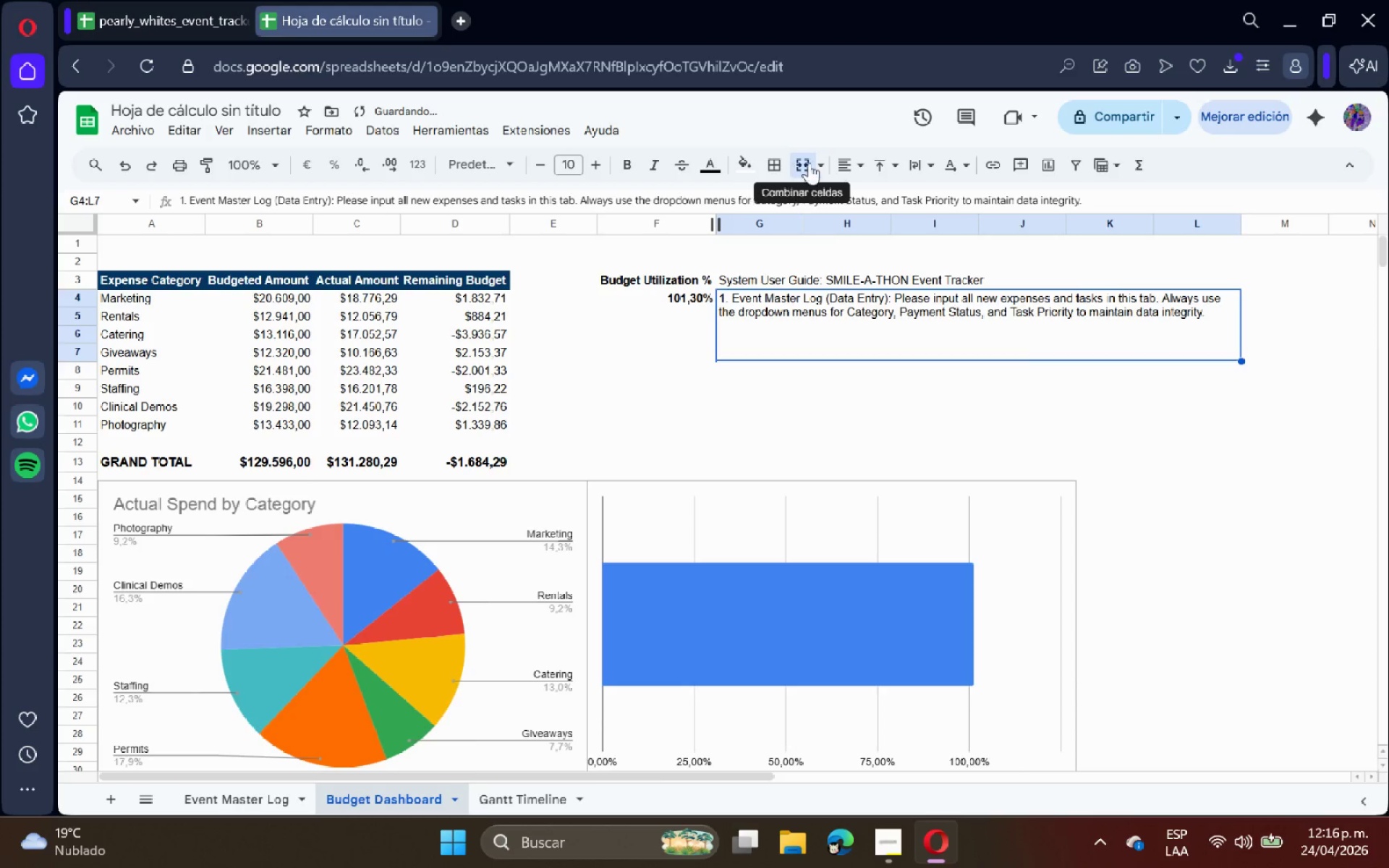 
left_click([818, 163])
 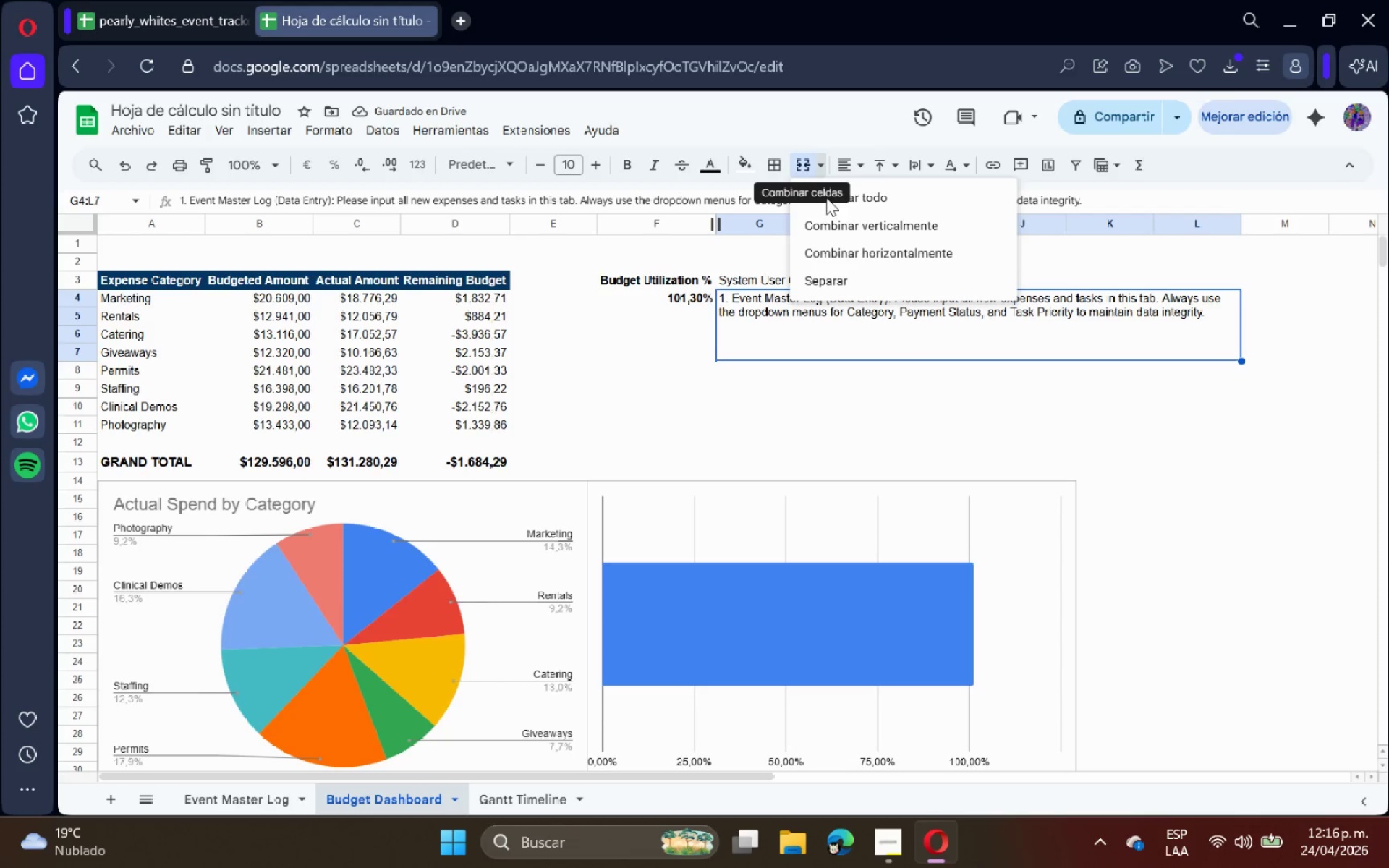 
left_click([843, 286])
 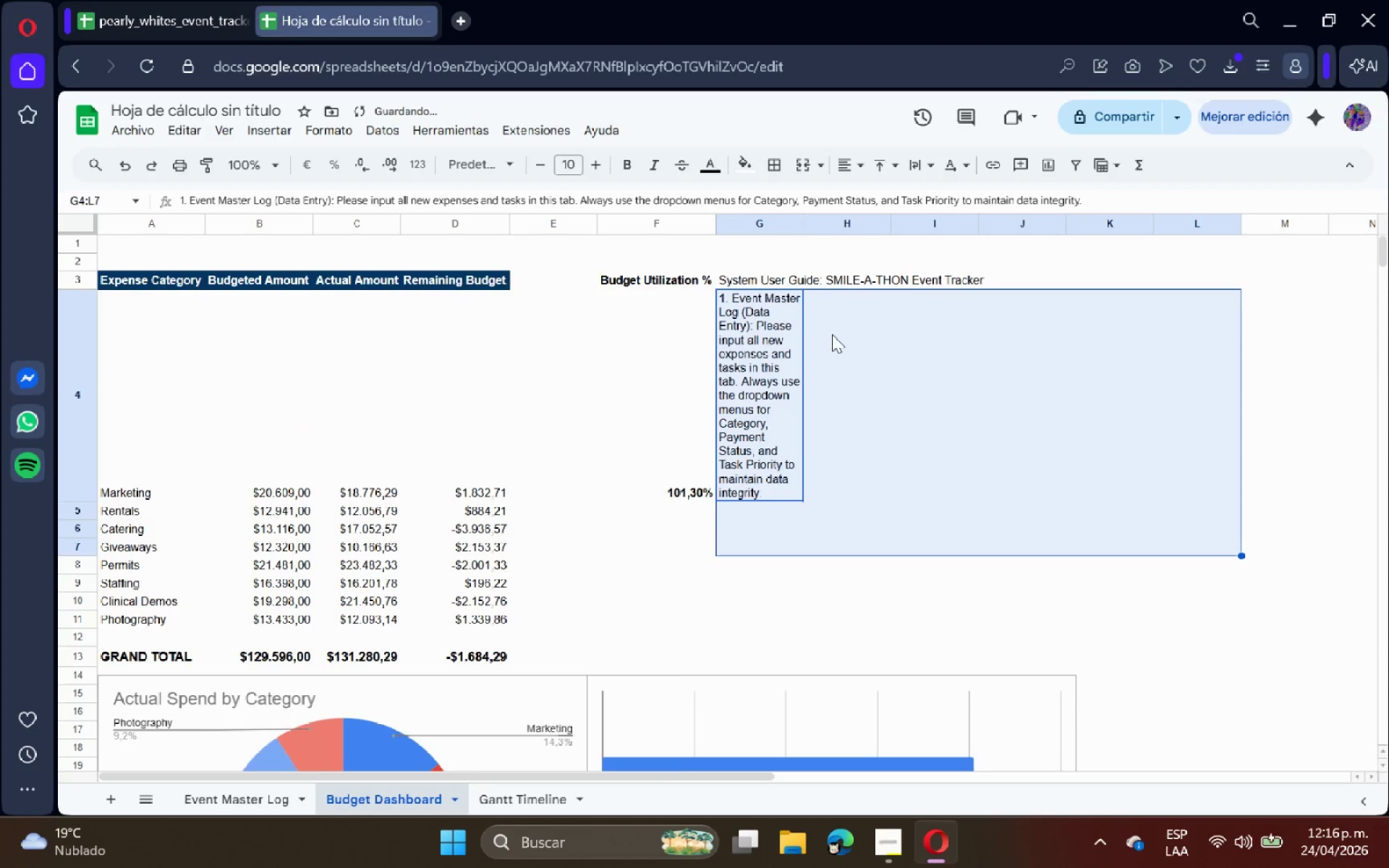 
key(Control+Z)
 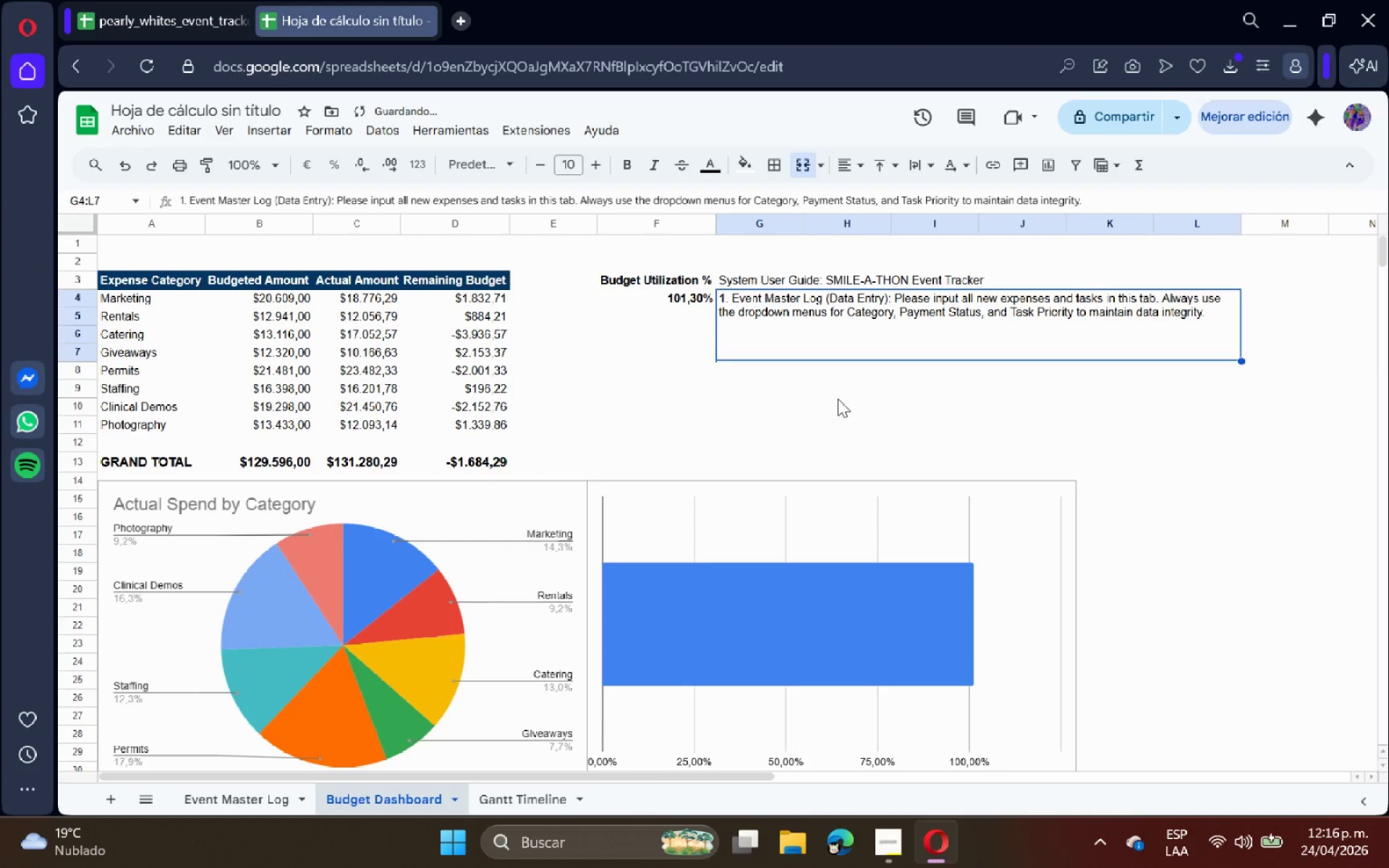 
left_click([836, 401])
 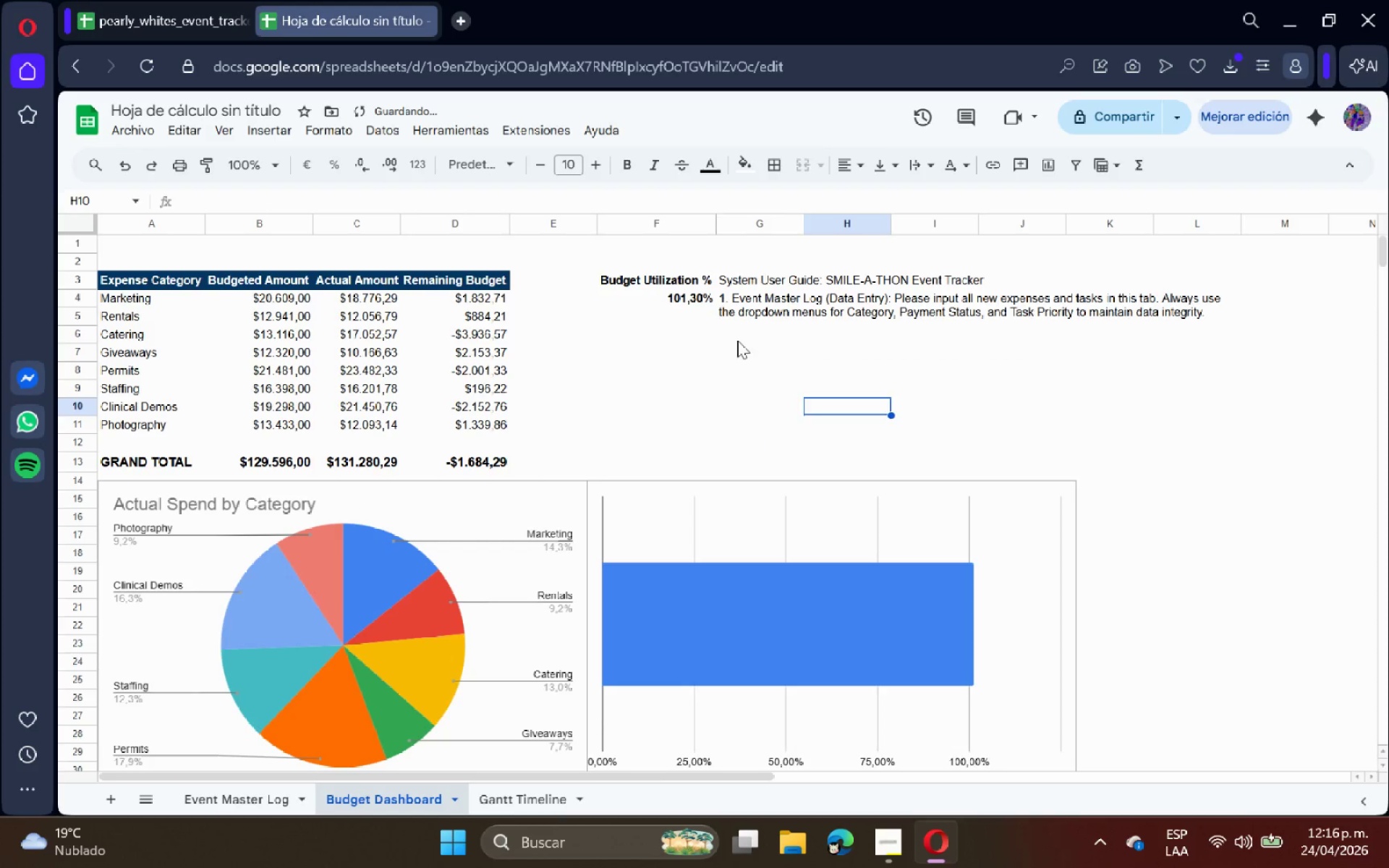 
left_click([727, 331])
 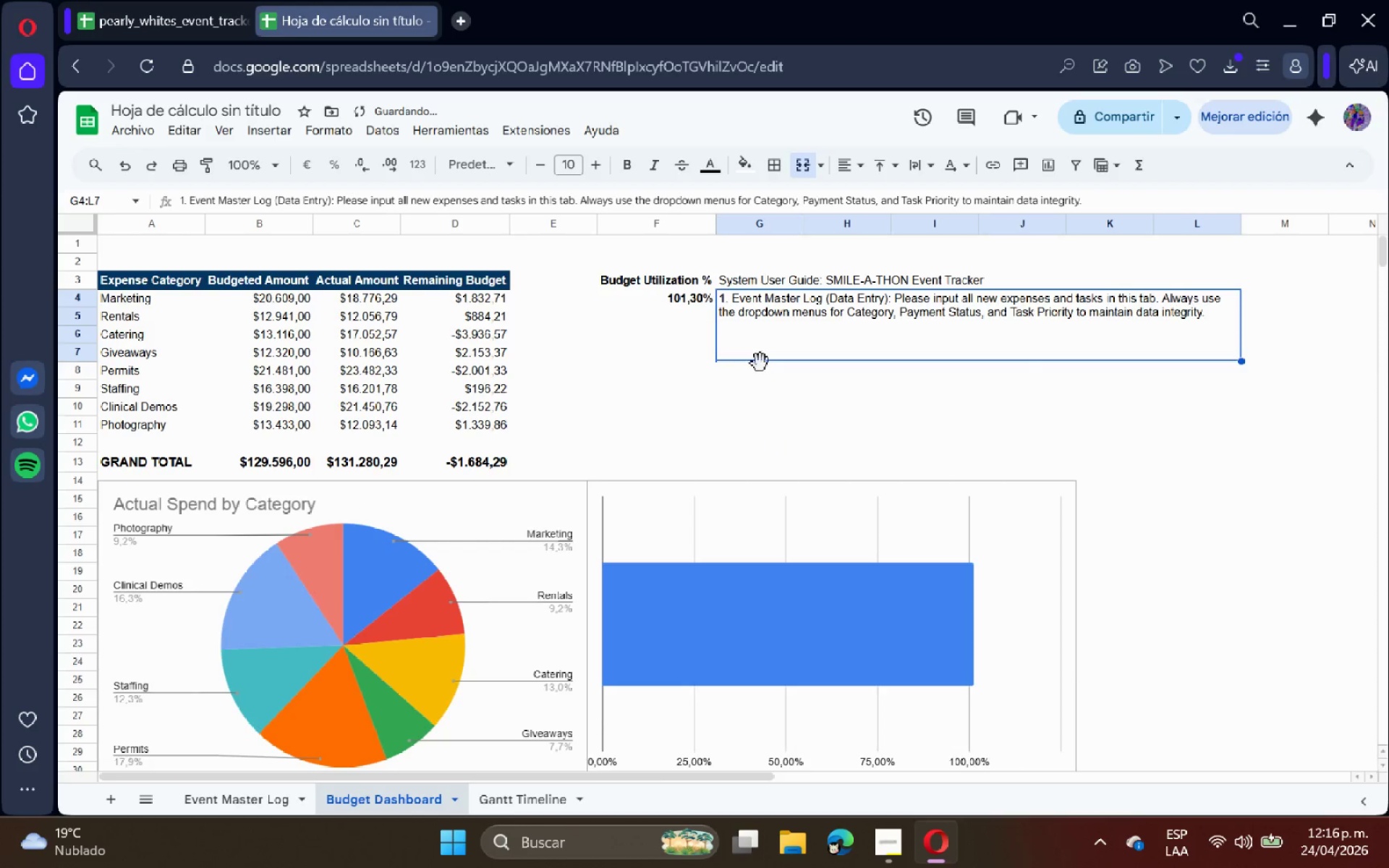 
left_click([760, 370])
 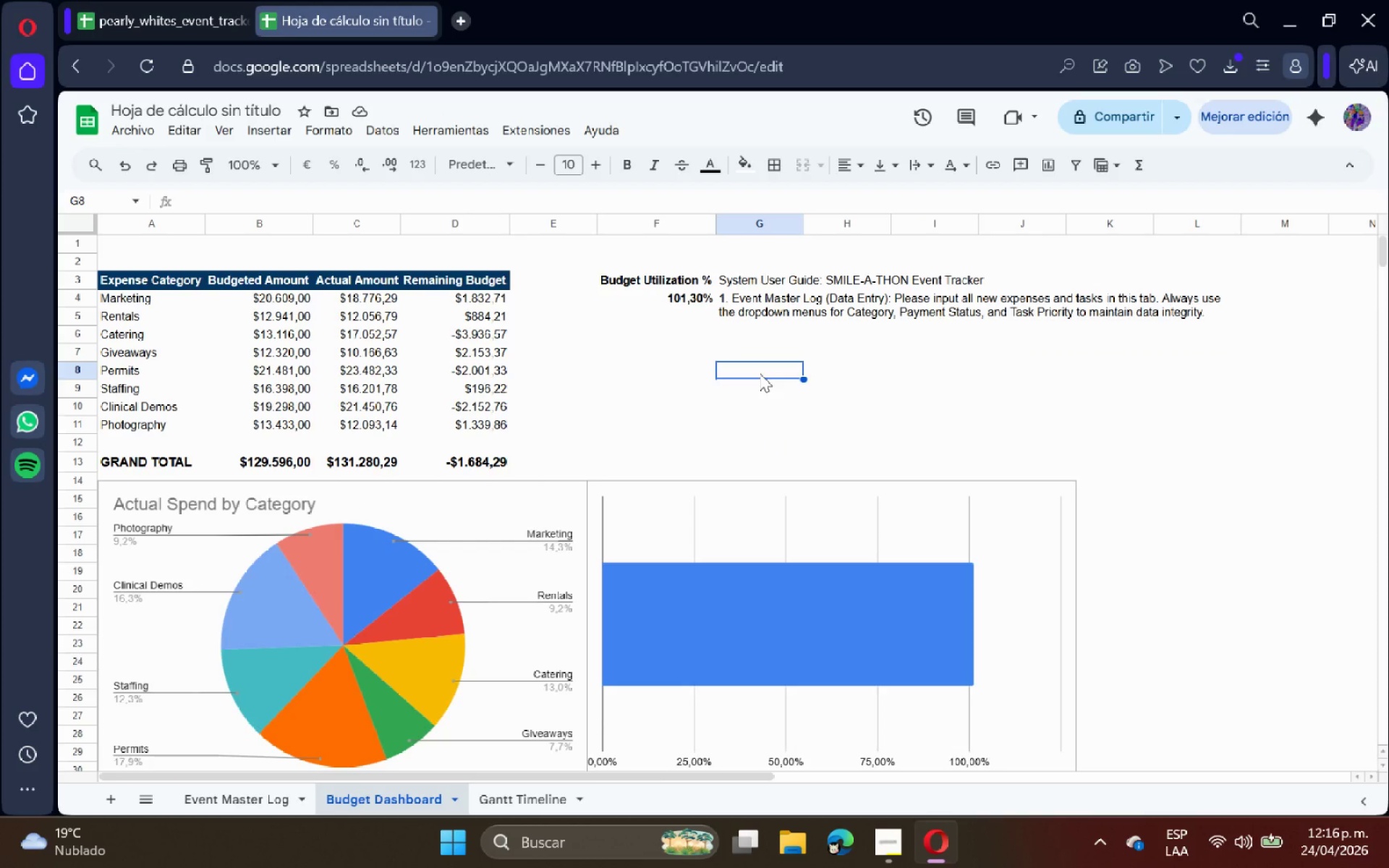 
type(2.)
key(Backspace)
key(Backspace)
key(Backspace)
type(2. bud)
key(Backspace)
key(Backspace)
key(Backspace)
type(bUDG)
key(Backspace)
key(Backspace)
key(Backspace)
key(Backspace)
type(Budget Dashboard *Reporting( )
key(Backspace)
type(> This is a [ready-only[ ee)
key(Backspace)
type(ze)
key(Backspace)
key(Backspace)
type(x)
key(Backspace)
type(xecutive view. The E)
key(Backspace)
type(x)
key(Backspace)
type(Expense Summary table and the Gauge chart)
key(Backspace)
key(Backspace)
key(Backspace)
key(Backspace)
key(Backspace)
type(chart)
key(Backspace)
key(Backspace)
key(Backspace)
key(Backspace)
key(Backspace)
type(Chart update automatically in real..)
key(Backspace)
key(Backspace)
type(-time as new data is added to the Master Log.)
 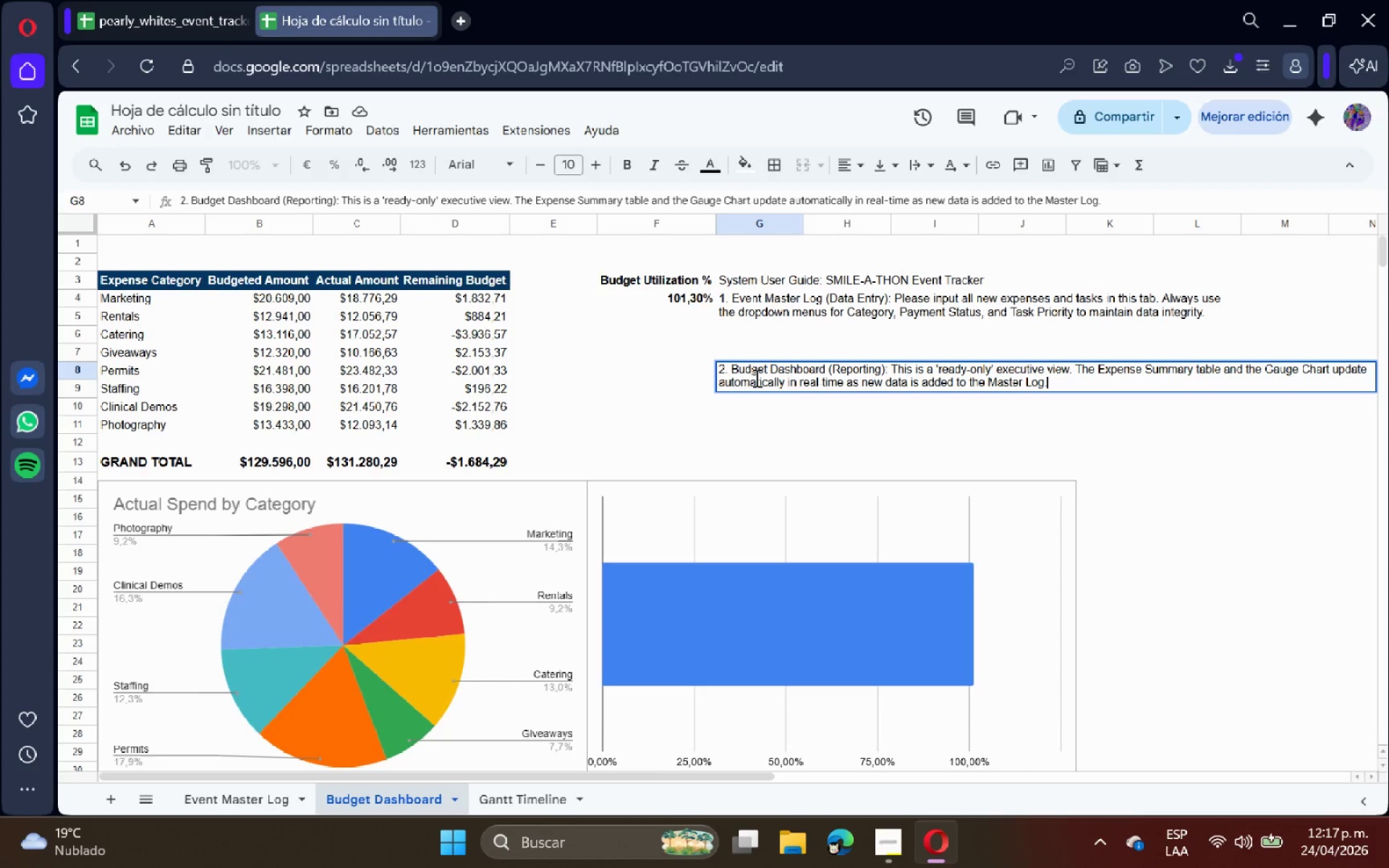 
key(Enter)
 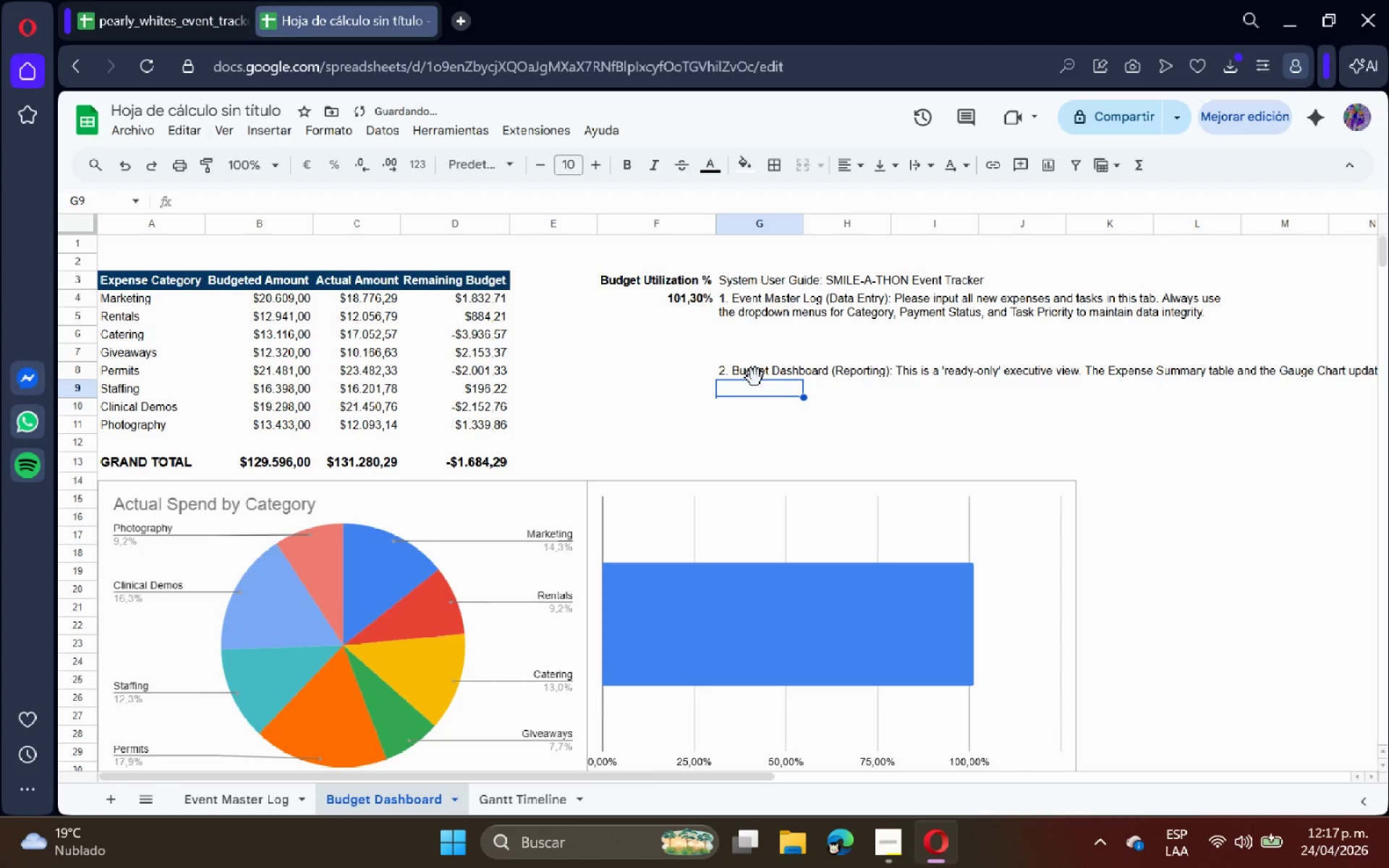 
left_click([755, 378])
 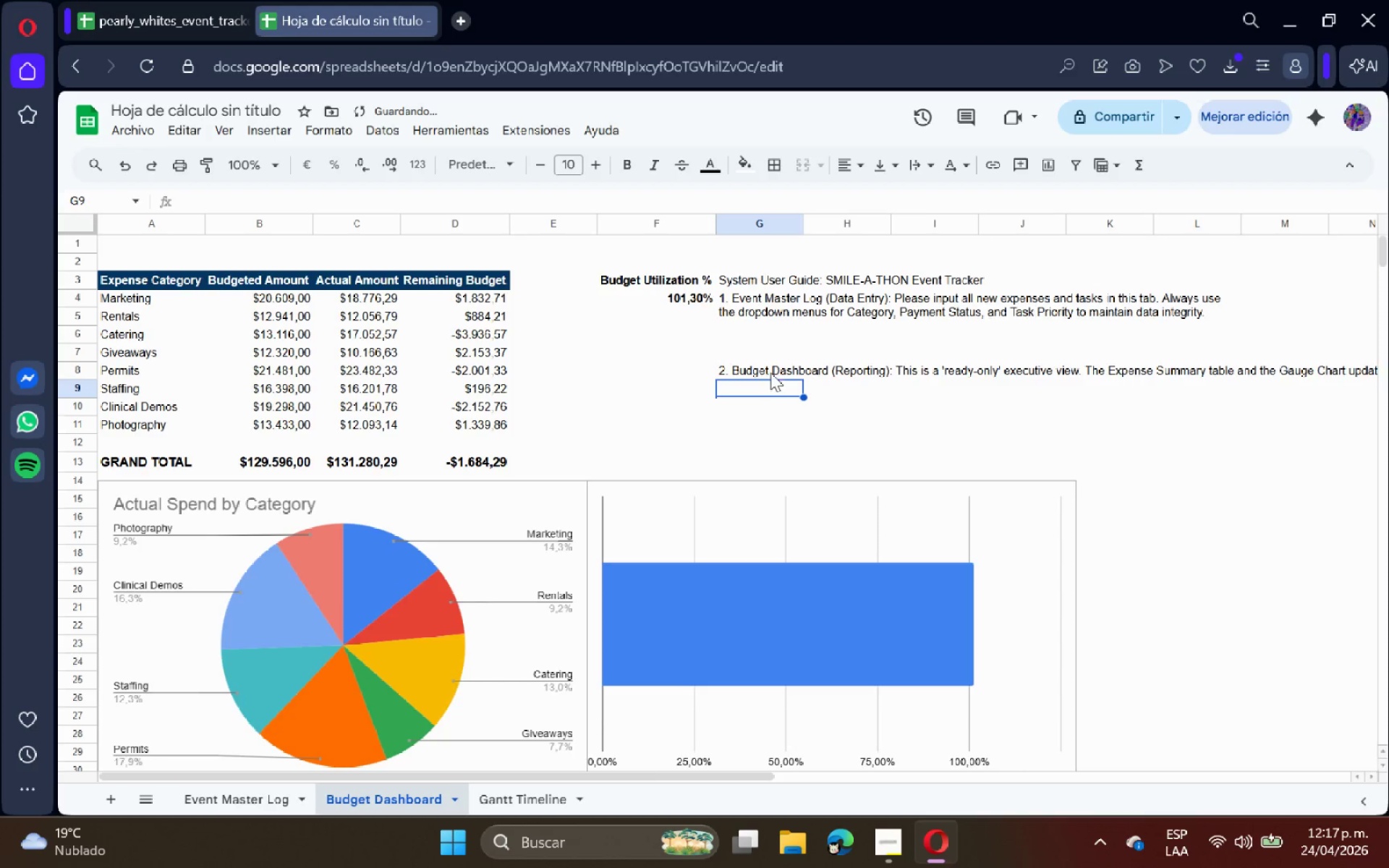 
left_click_drag(start_coordinate=[770, 373], to_coordinate=[1195, 392])
 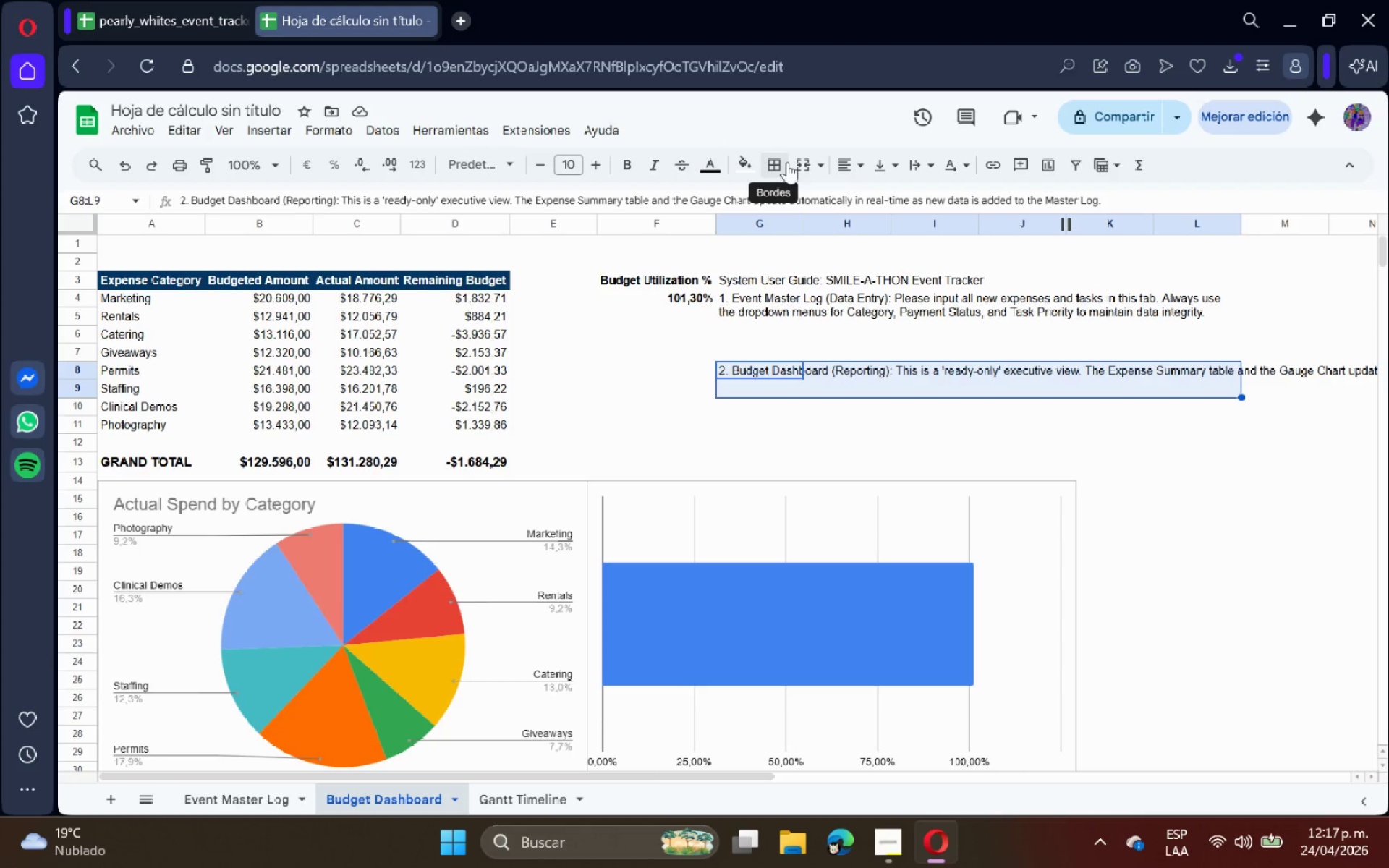 
left_click([820, 162])
 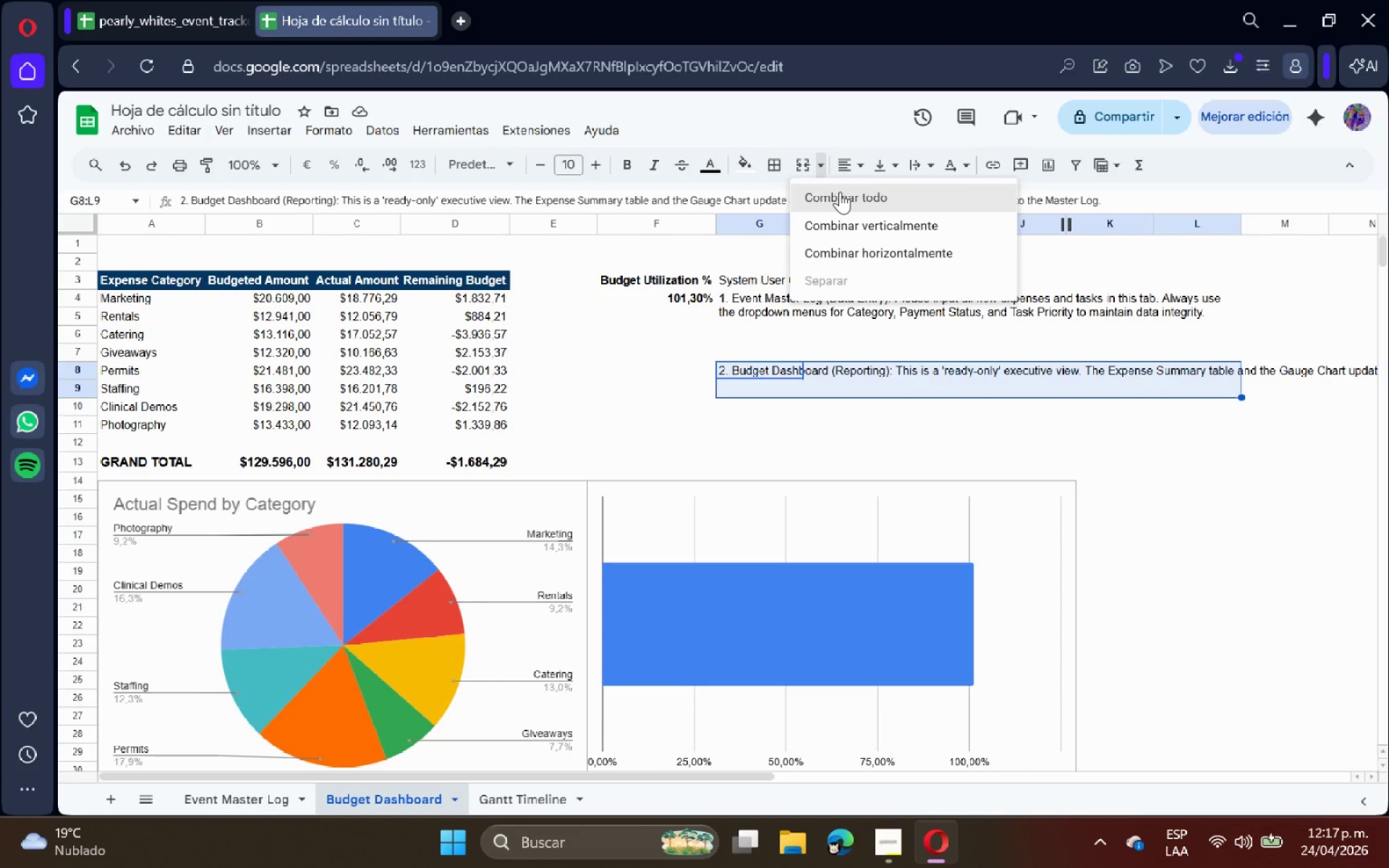 
left_click([837, 192])
 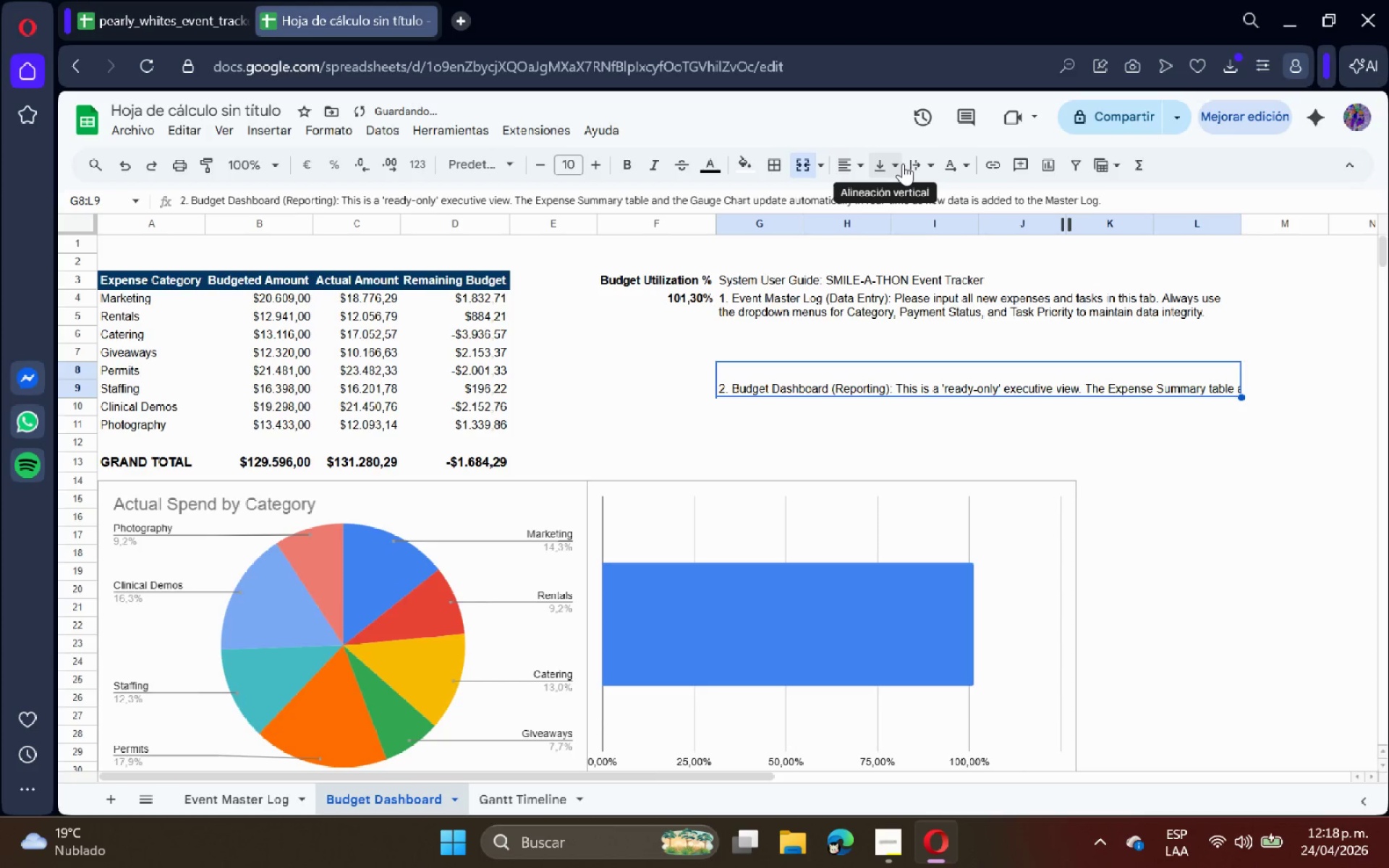 
left_click([891, 163])
 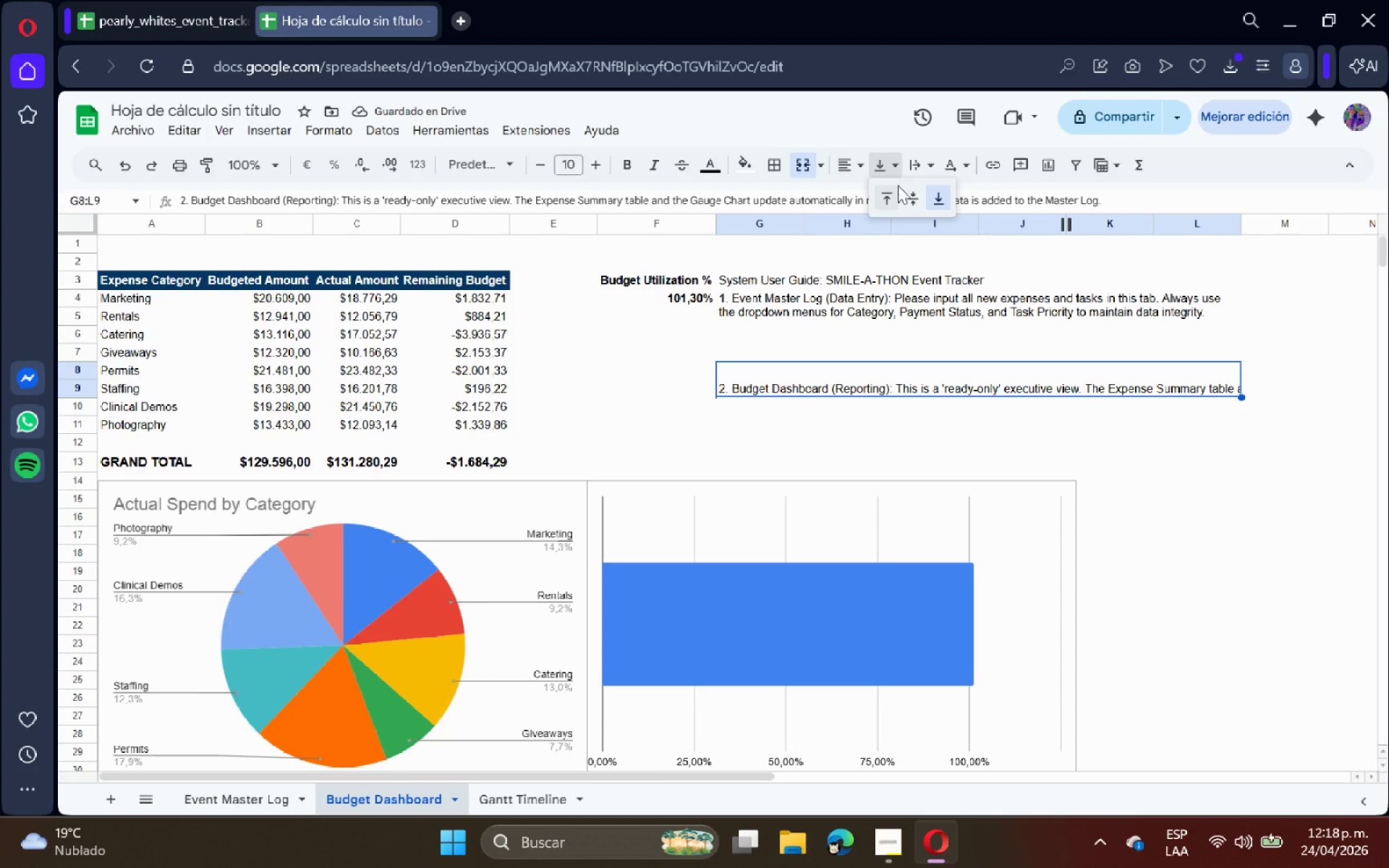 
left_click([896, 188])
 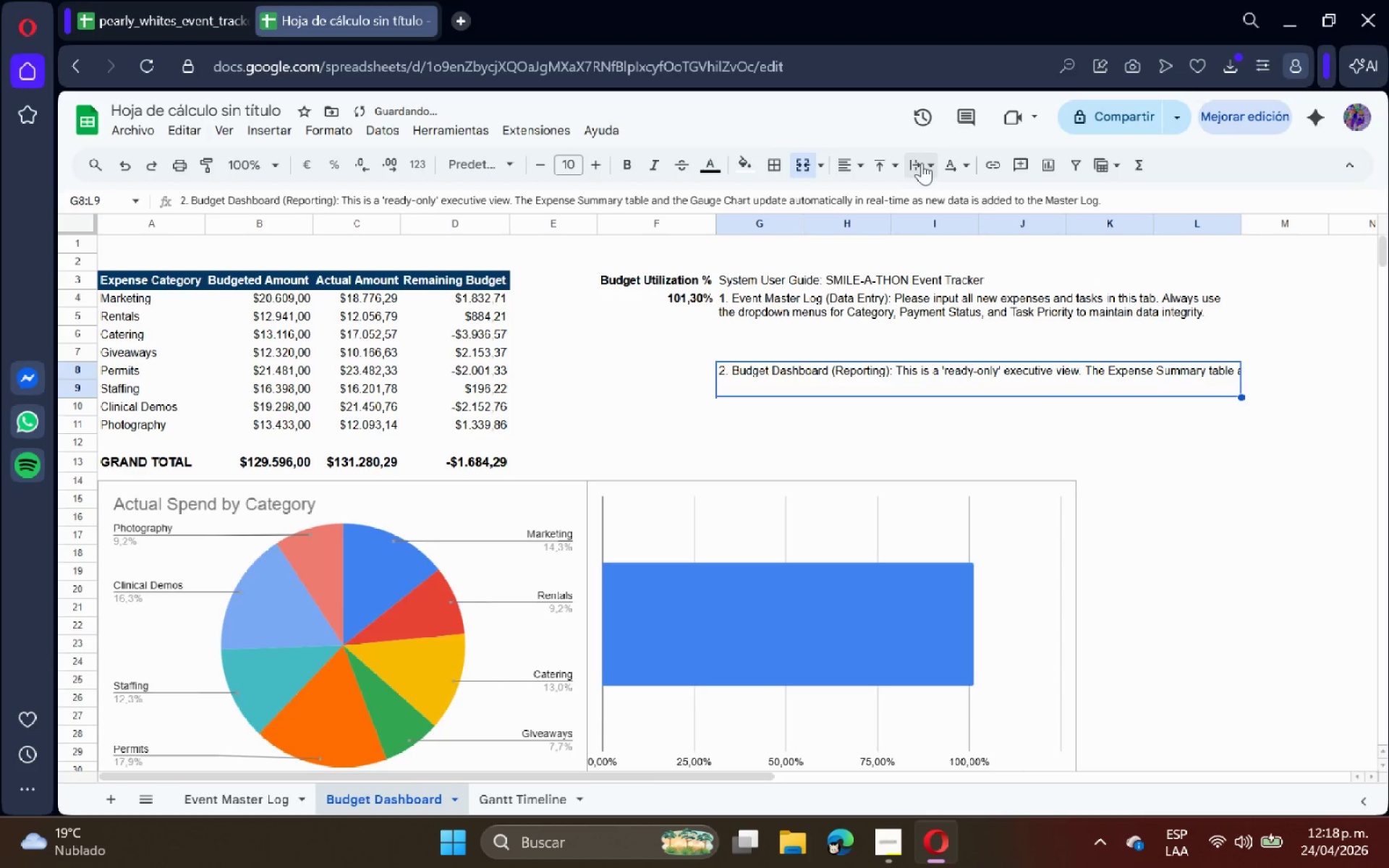 
left_click([917, 161])
 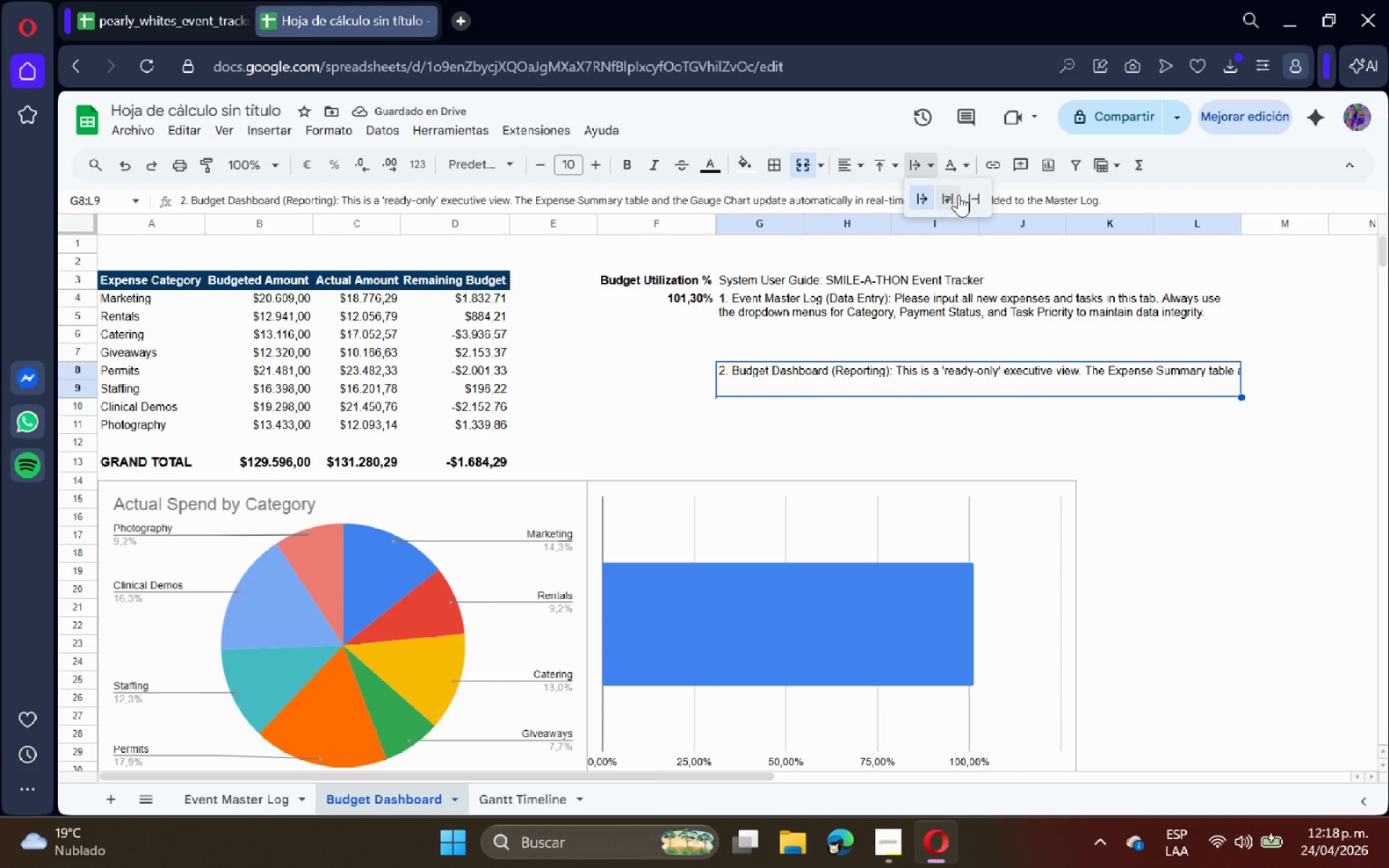 
left_click([953, 198])
 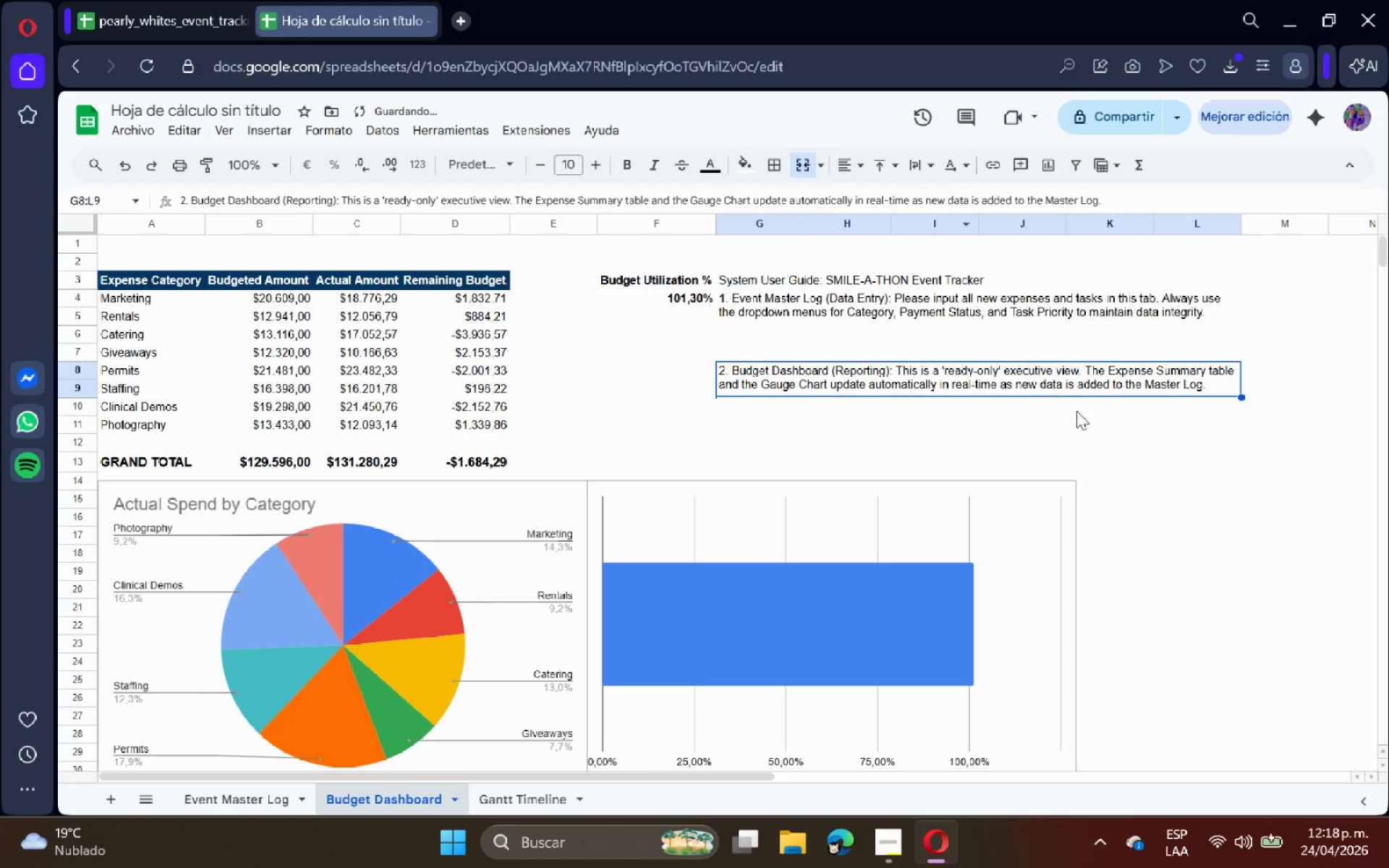 
left_click([1083, 414])
 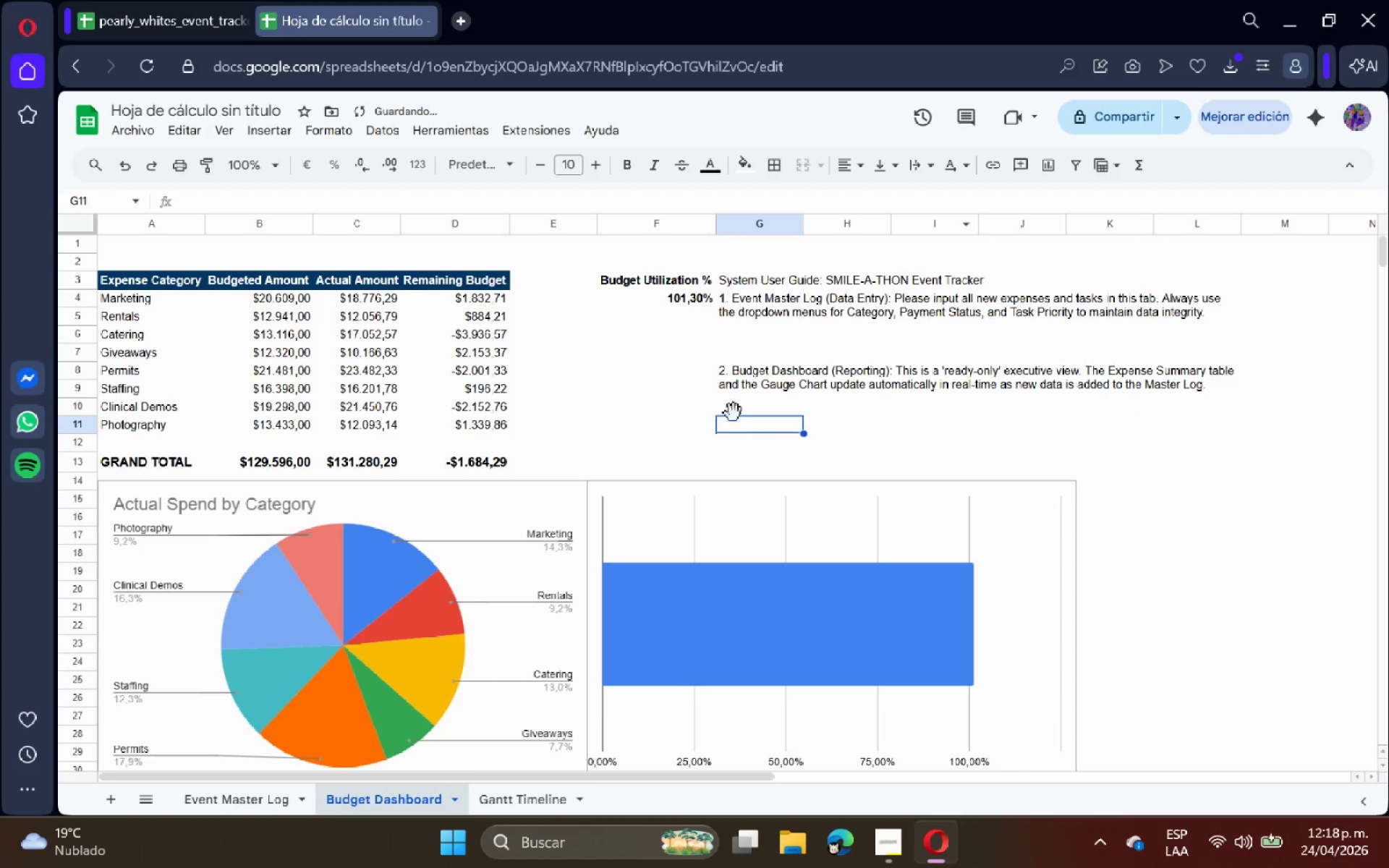 
double_click([726, 409])
 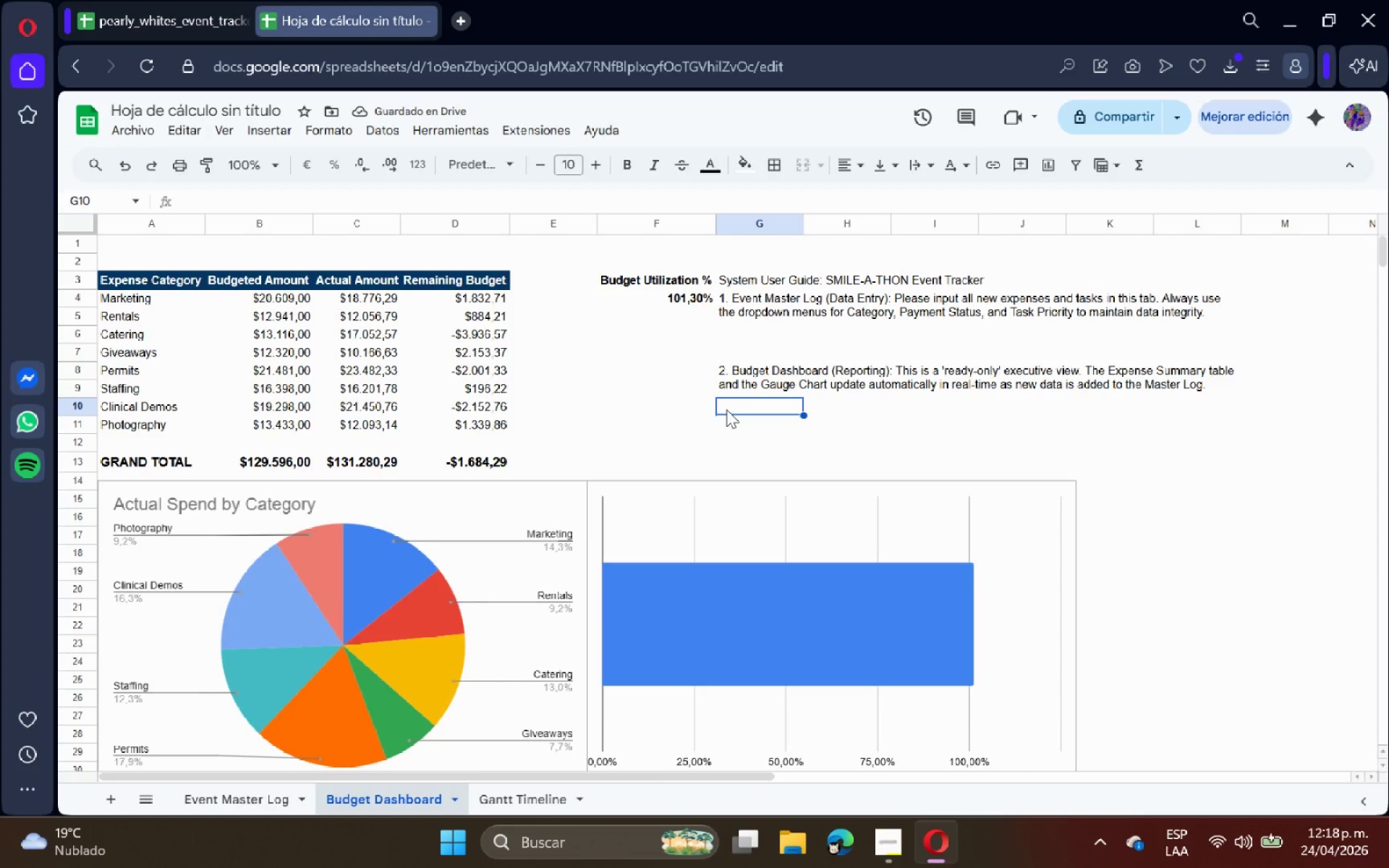 
left_click([745, 427])
 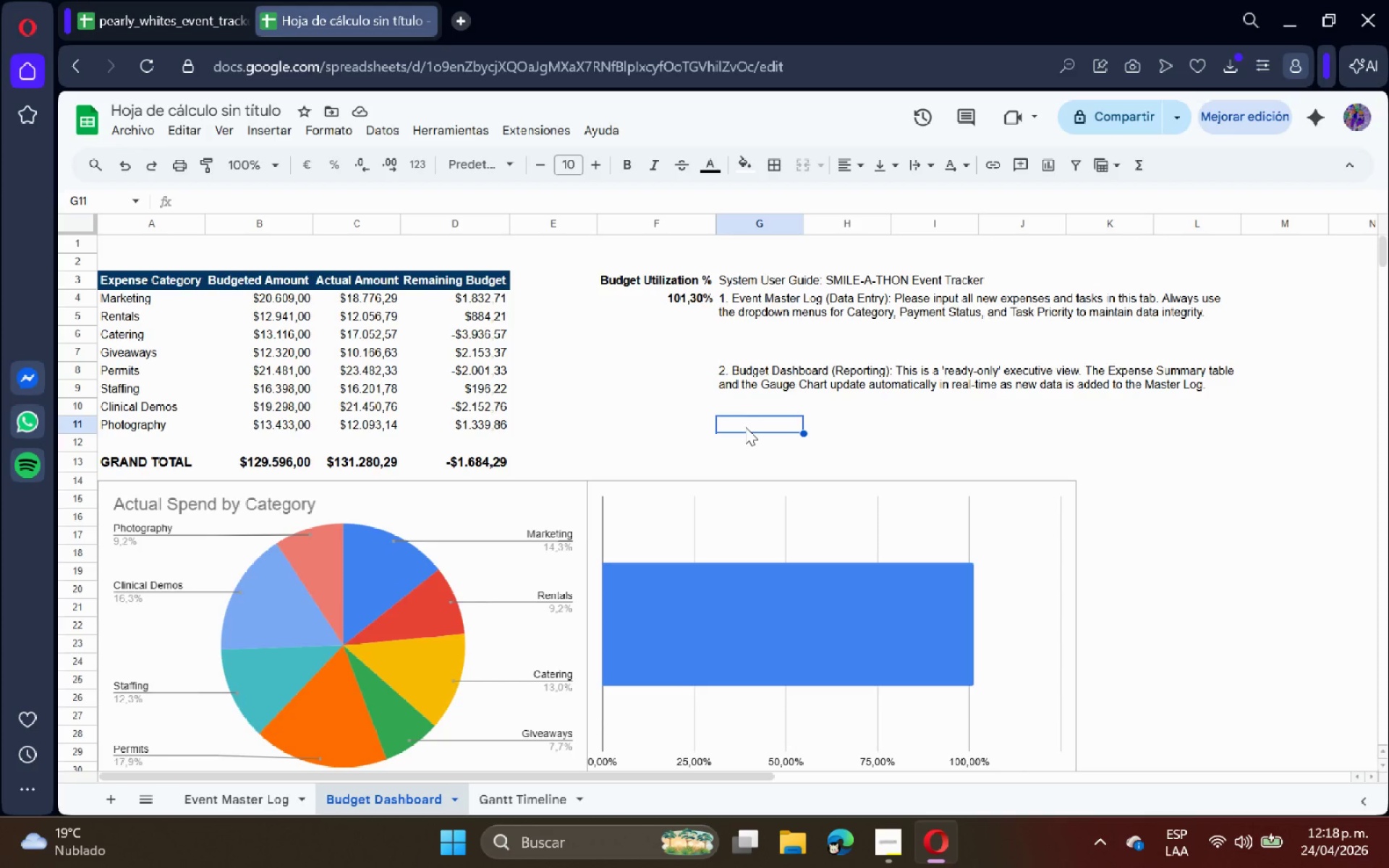 
type(3. Gra)
key(Backspace)
key(Backspace)
 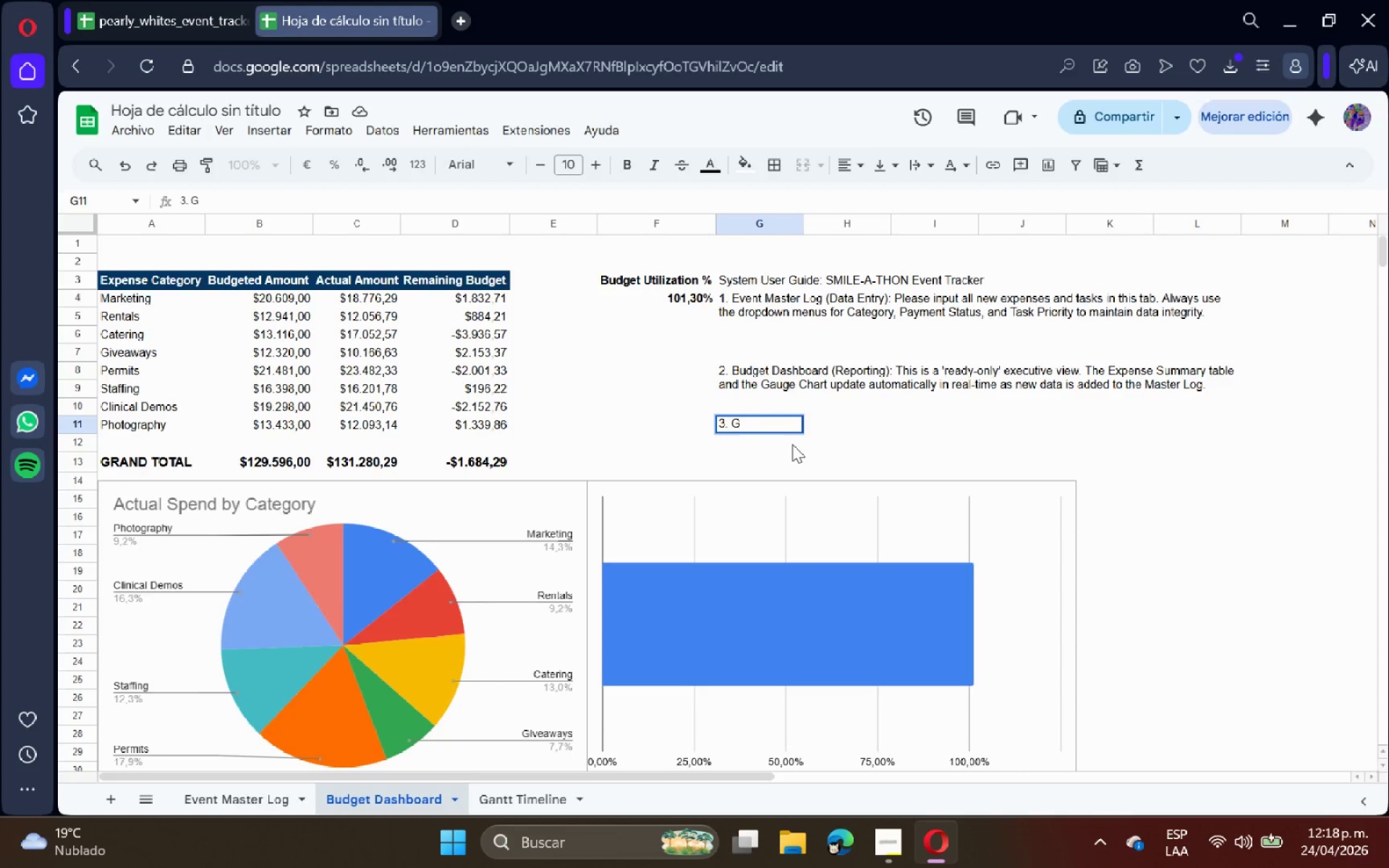 
type(antt Timeline *Project Management( Thie)
key(Backspace)
key(Backspace)
type(e time is fully automated via Conditional Formatting. Do not color cells manually)
 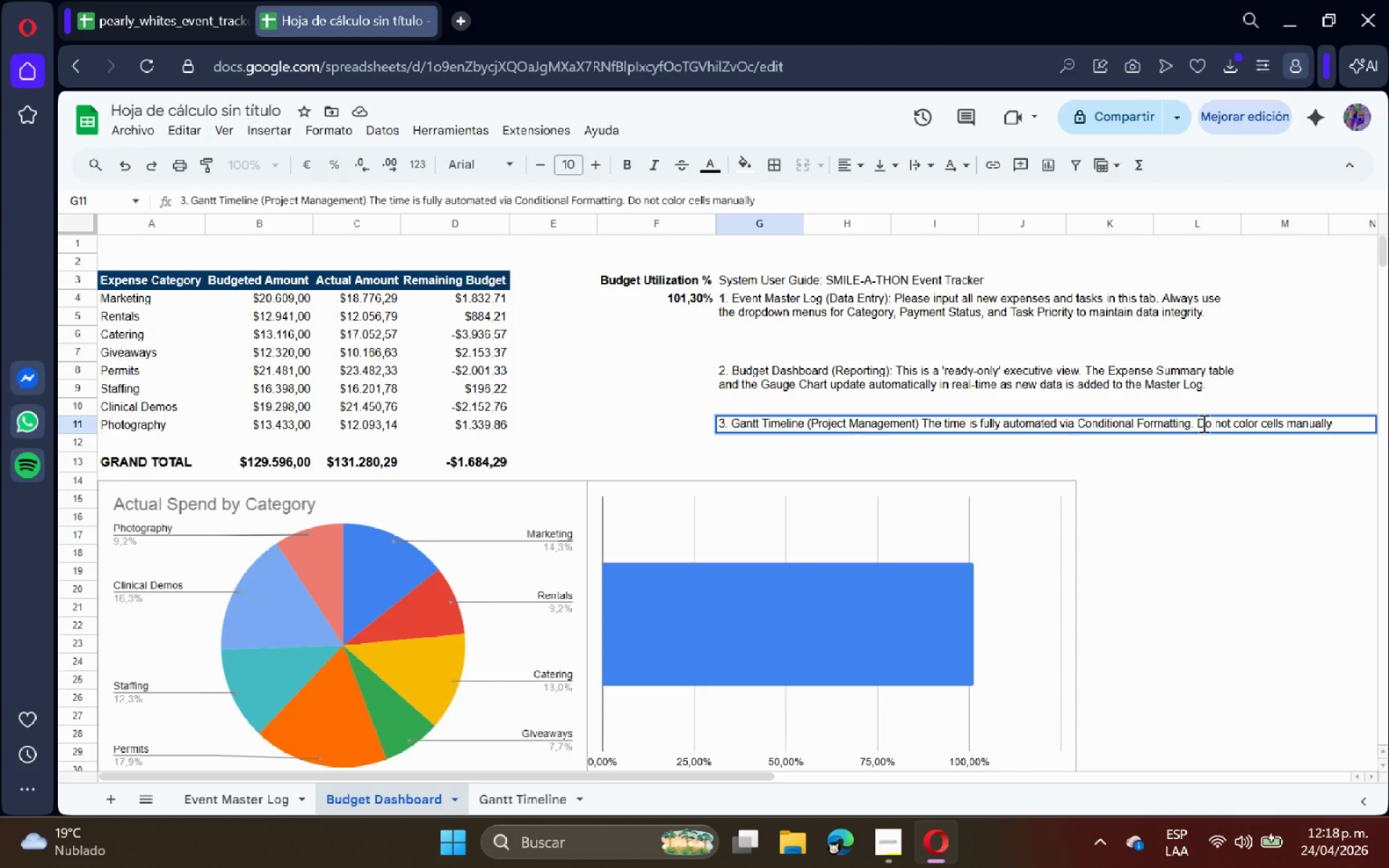 
left_click_drag(start_coordinate=[1335, 425], to_coordinate=[1195, 432])
 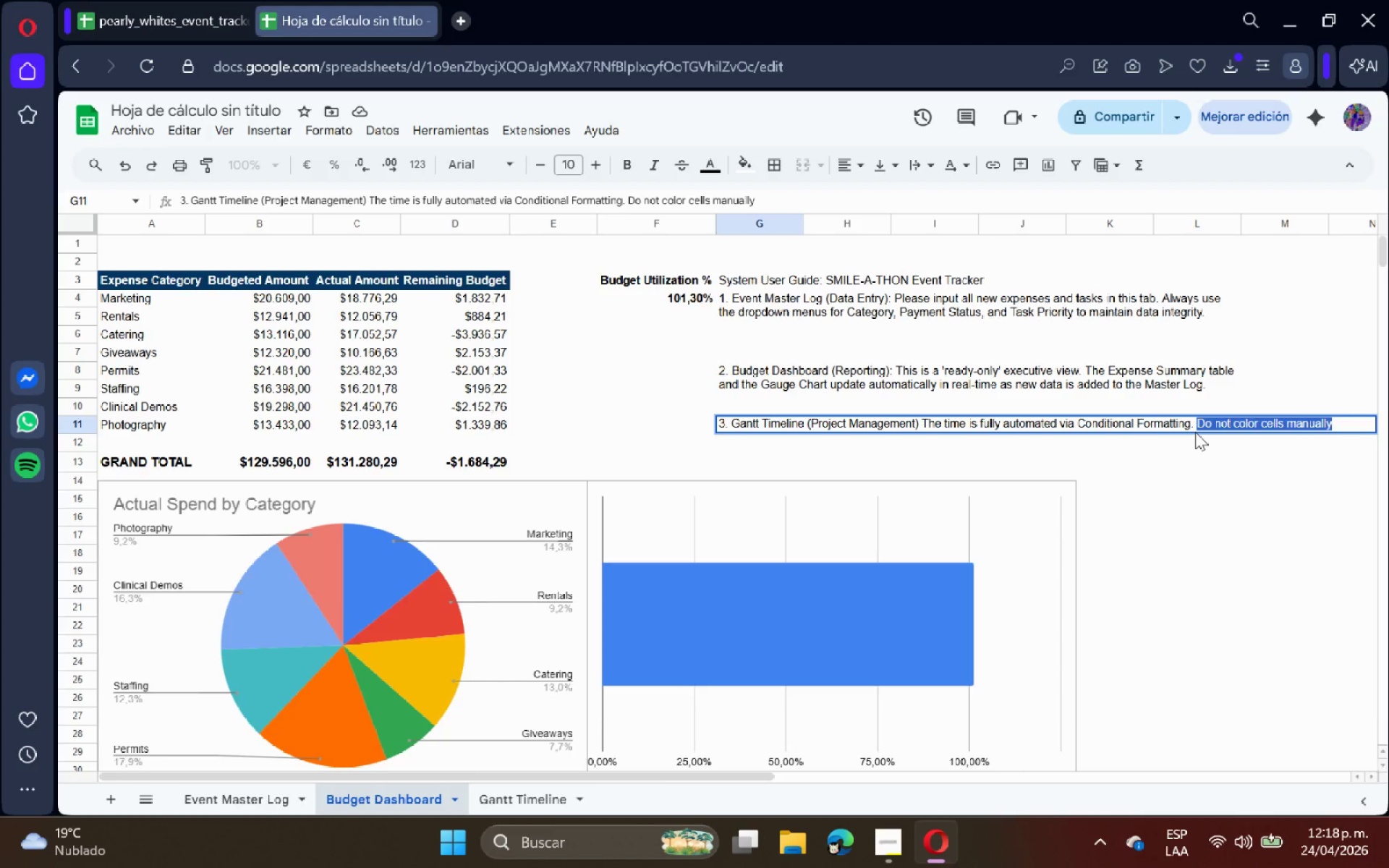 
key(Control+B)
 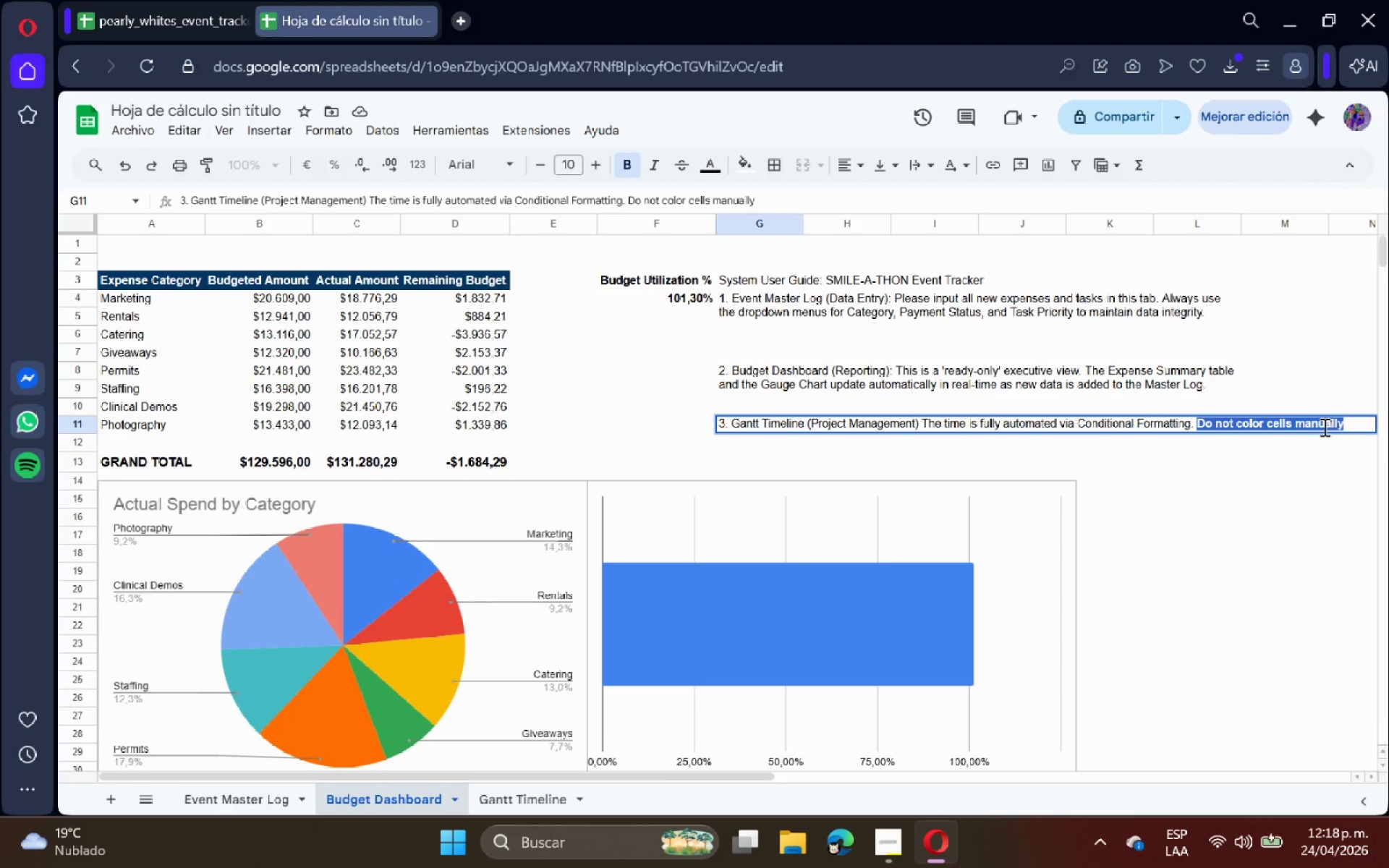 
left_click([1344, 426])
 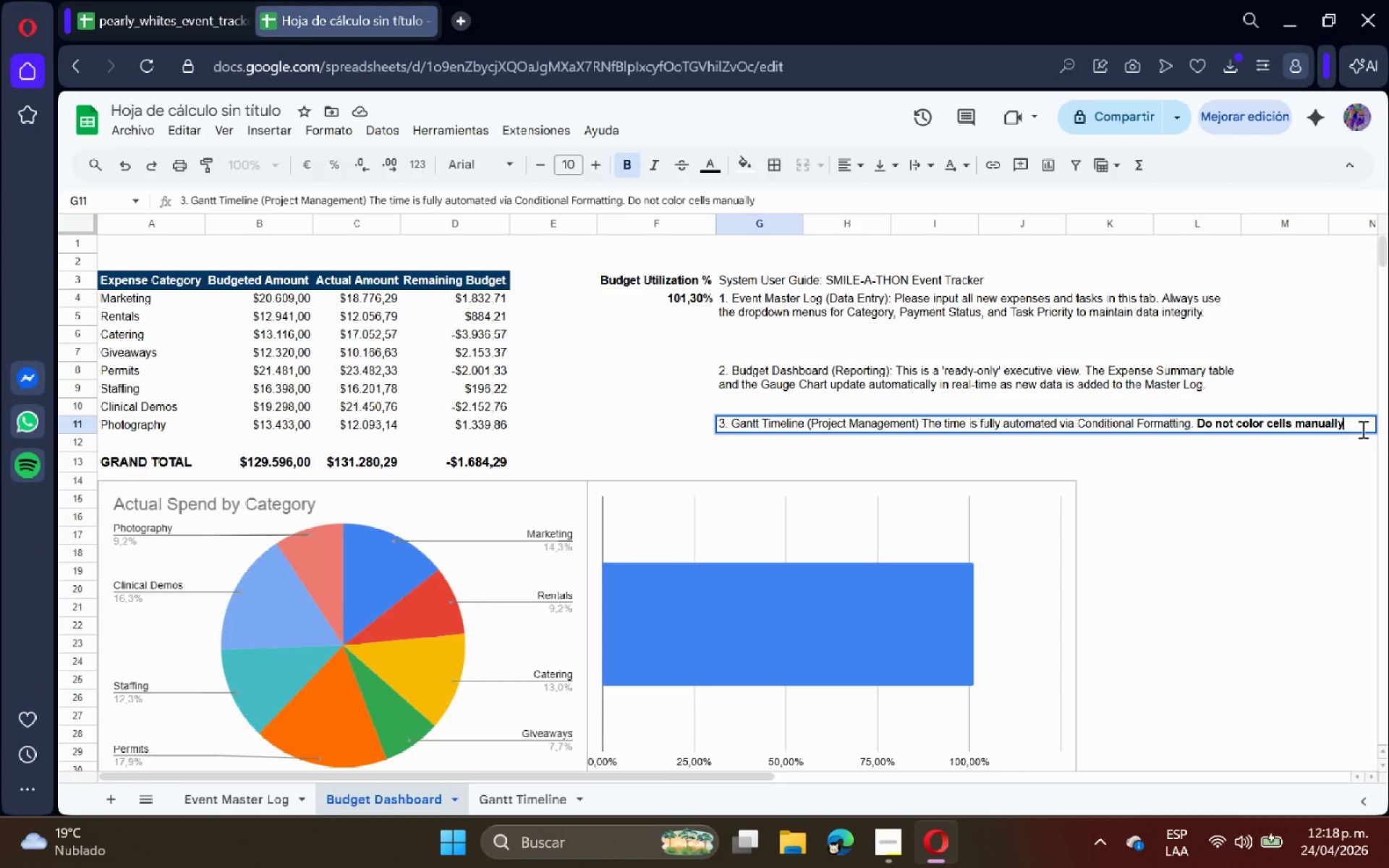 
key(H)
 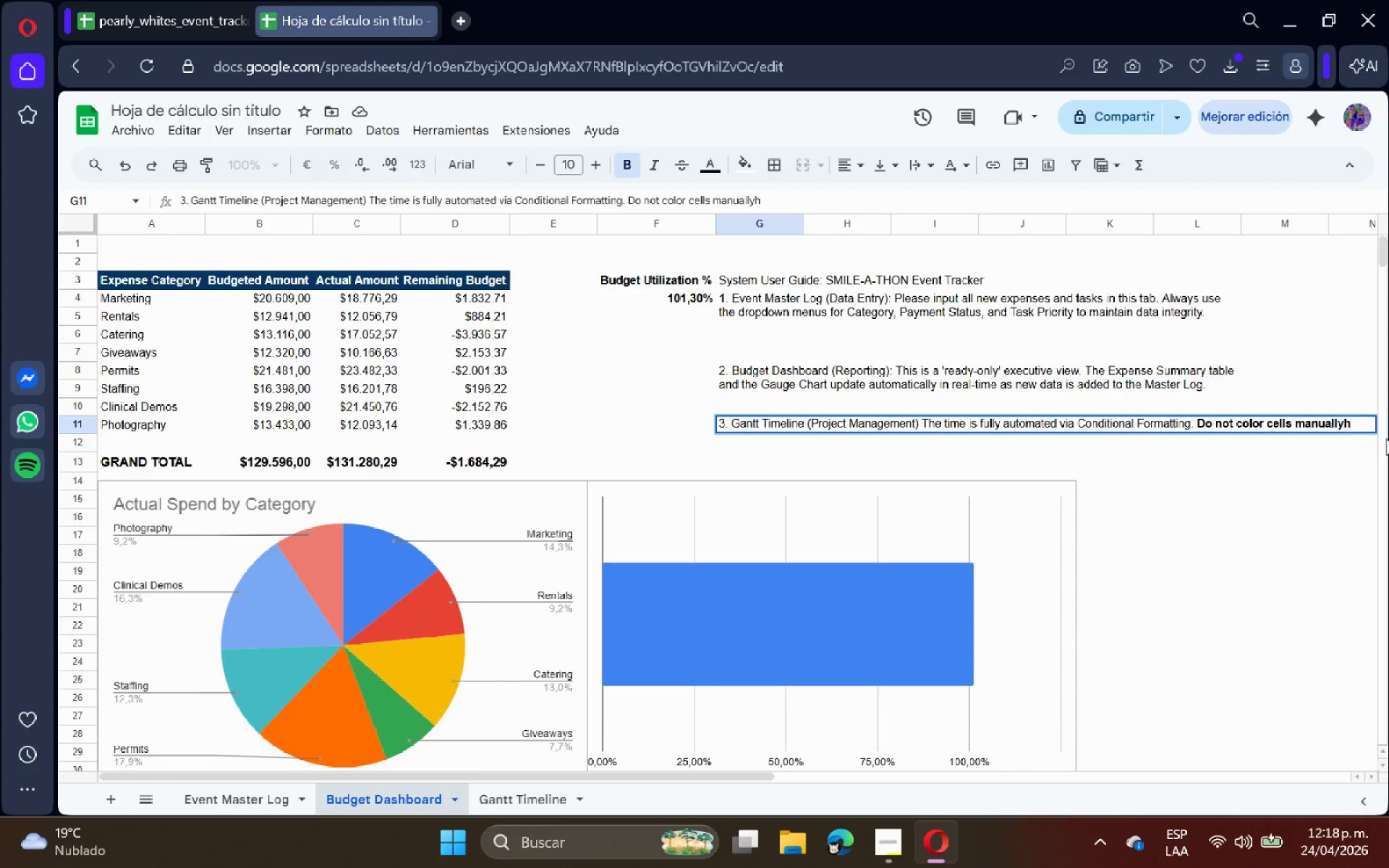 
key(Backspace)
 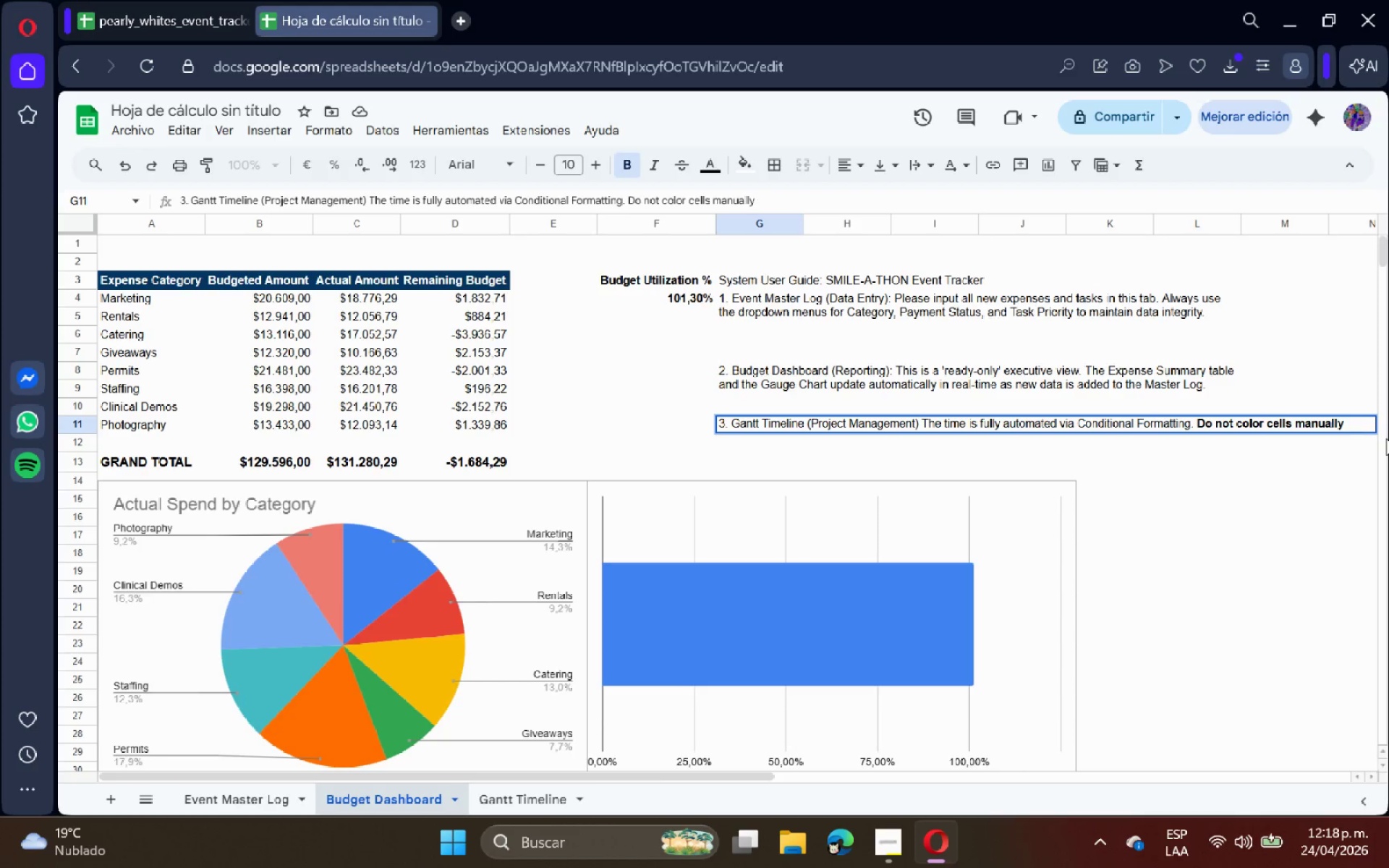 
key(Space)
 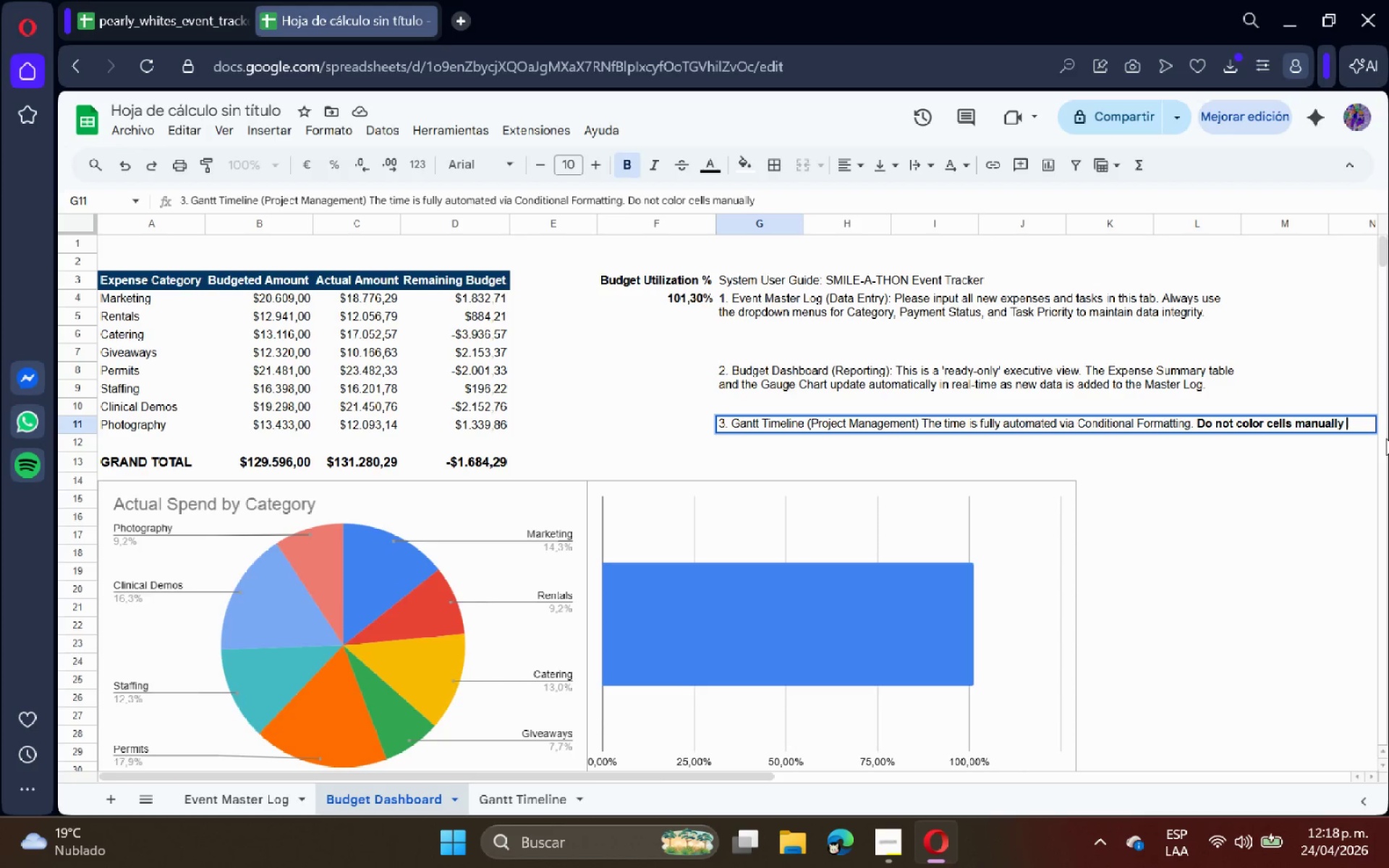 
key(Control+ControlLeft)
 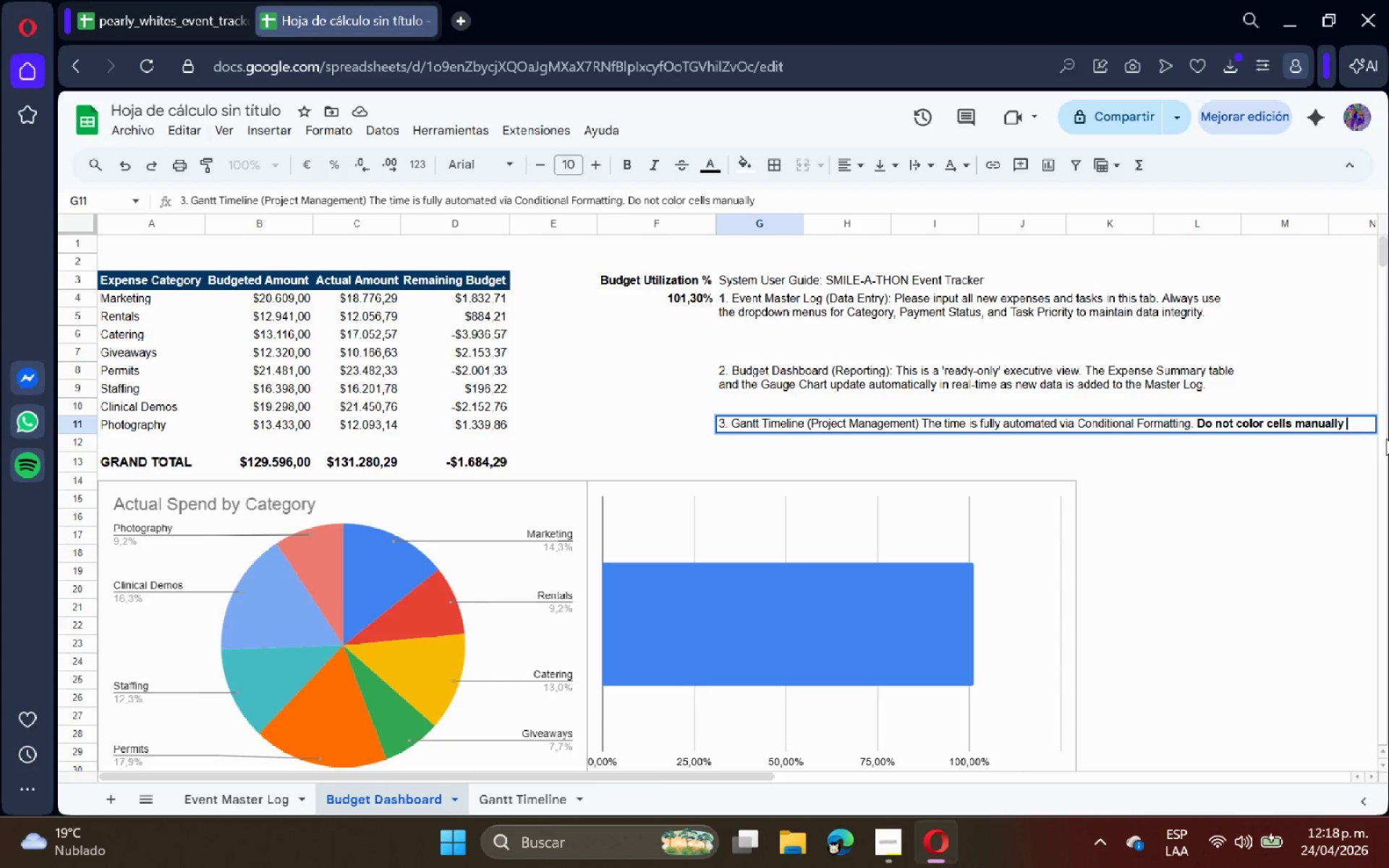 
key(Control+B)
 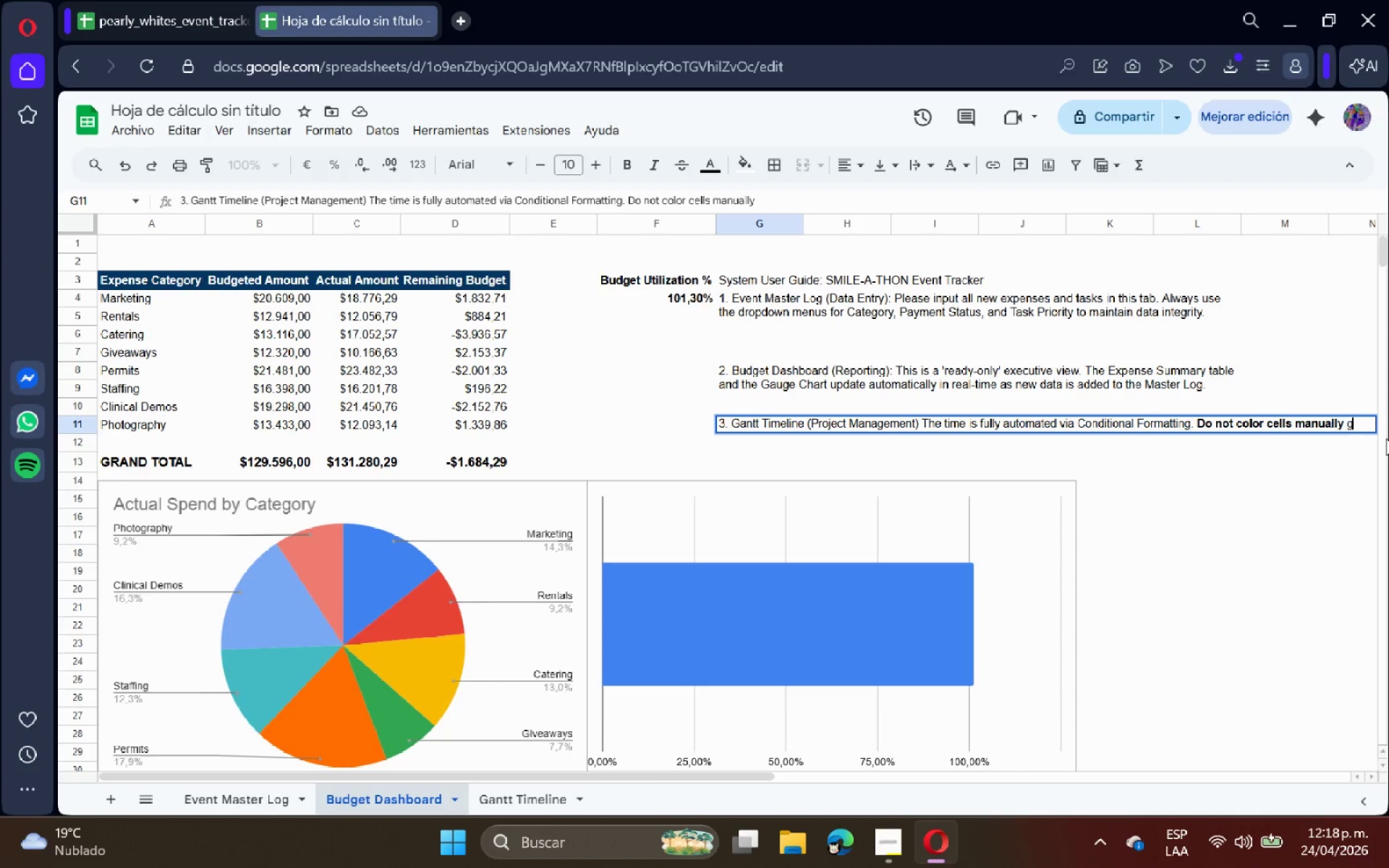 
type(g)
key(Backspace)
key(Backspace)
type(. To)
key(Backspace)
key(Backspace)
 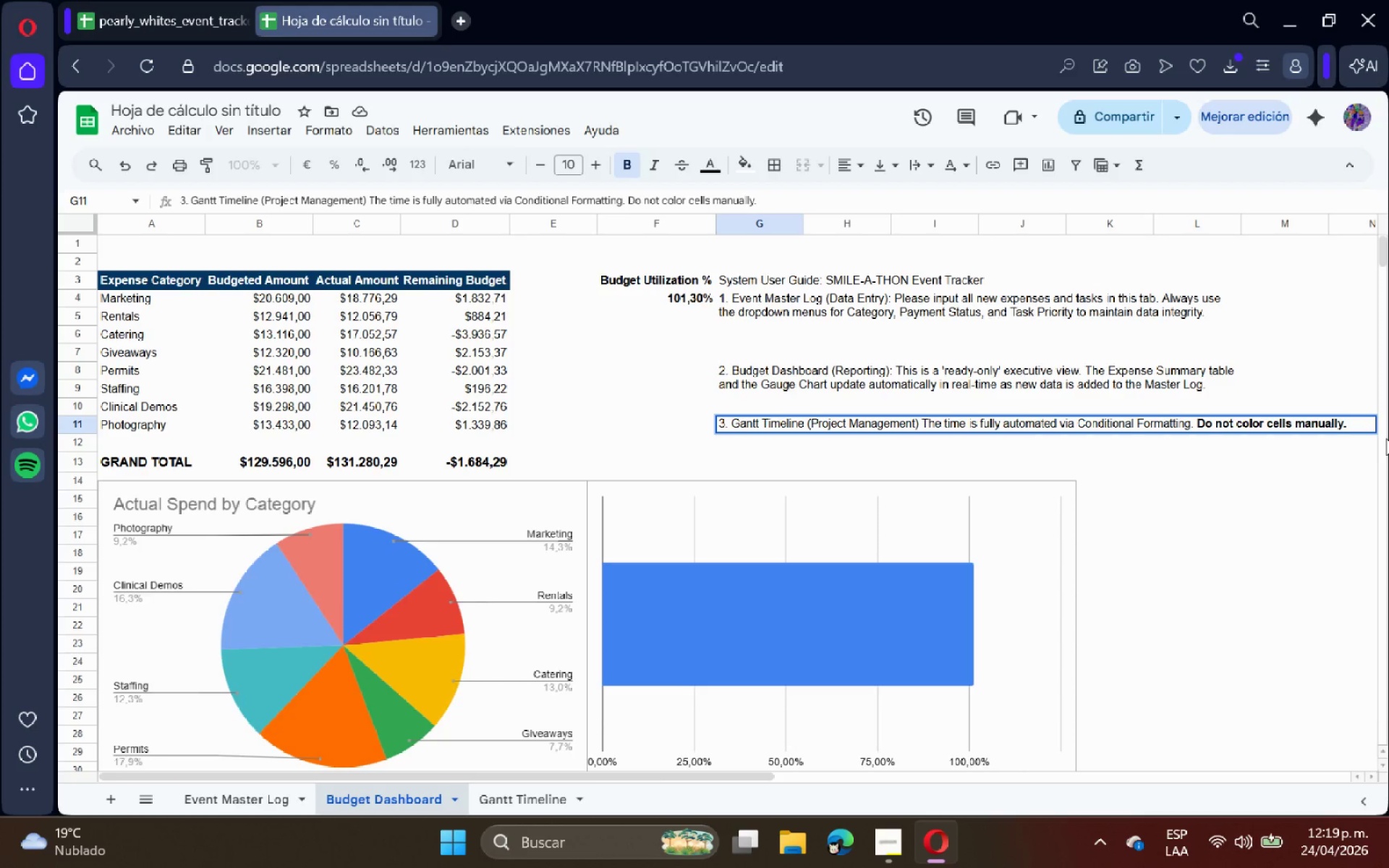 
key(Control+B)
 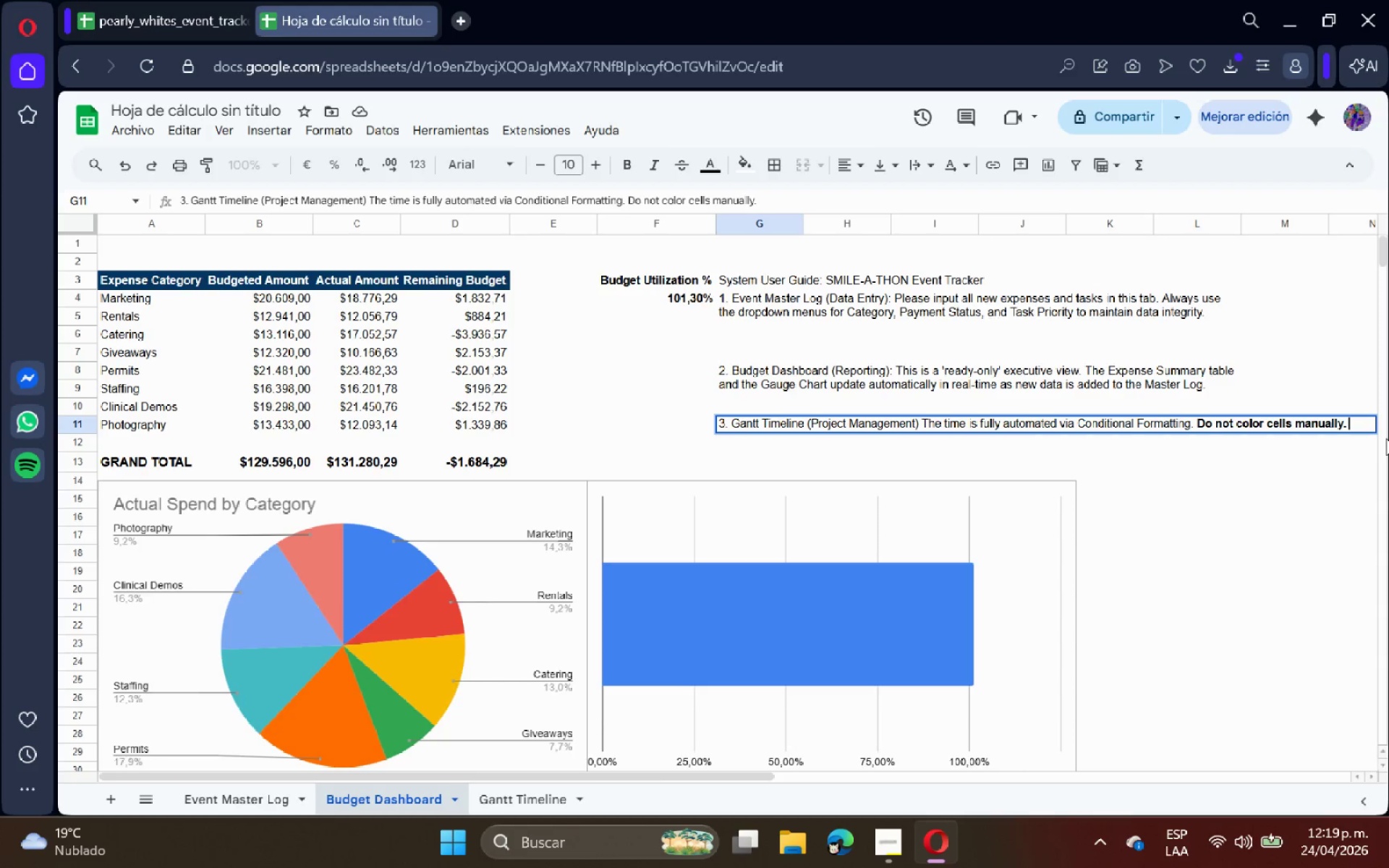 
type(To change the length or position of a tast bar)
key(Backspace)
key(Backspace)
key(Backspace)
key(Backspace)
key(Backspace)
type(k bar, simply update the Start Date and End Date in the Master Log. High-priority tasks are automatically highlighted in dark blue.)
 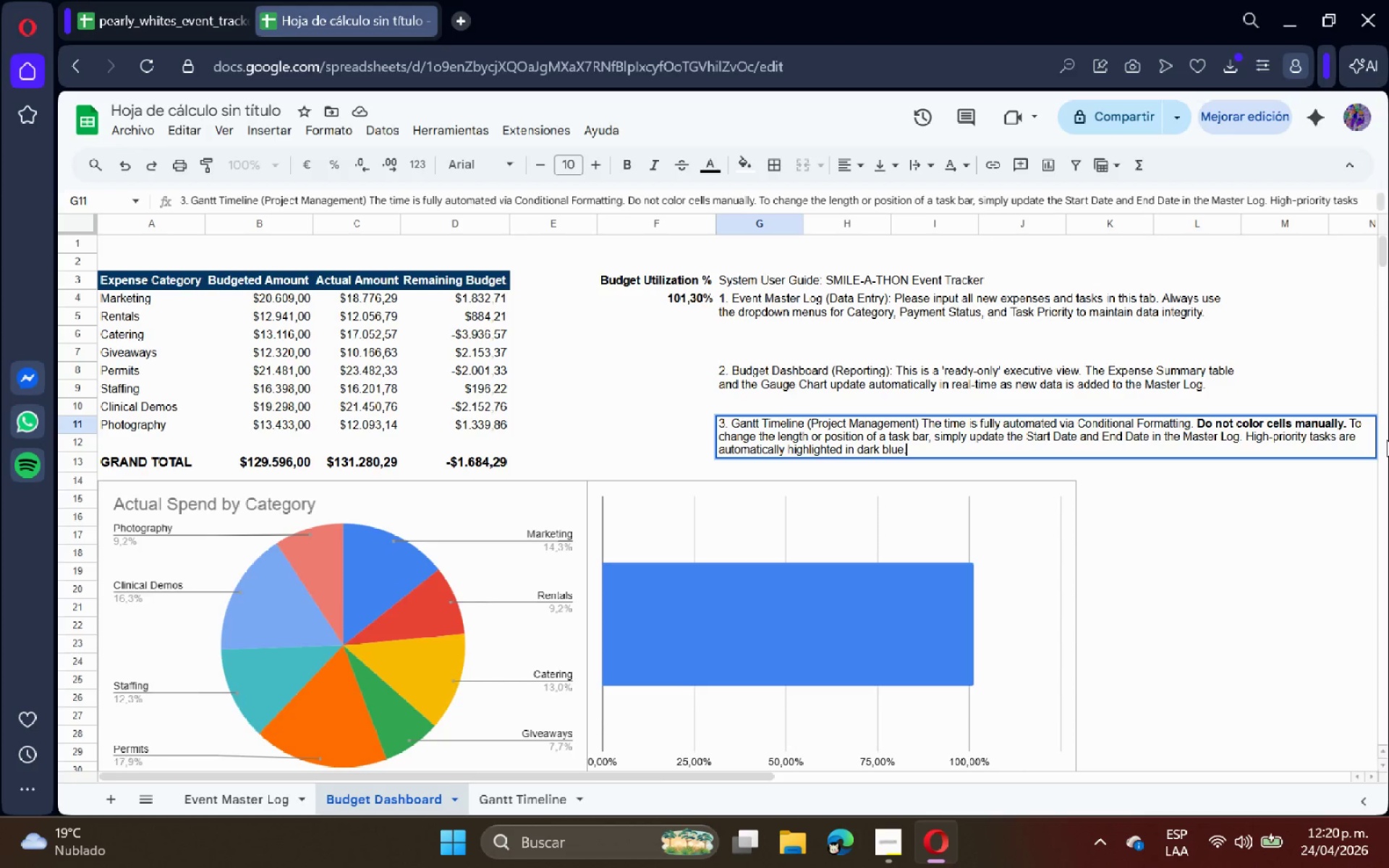 
key(Enter)
 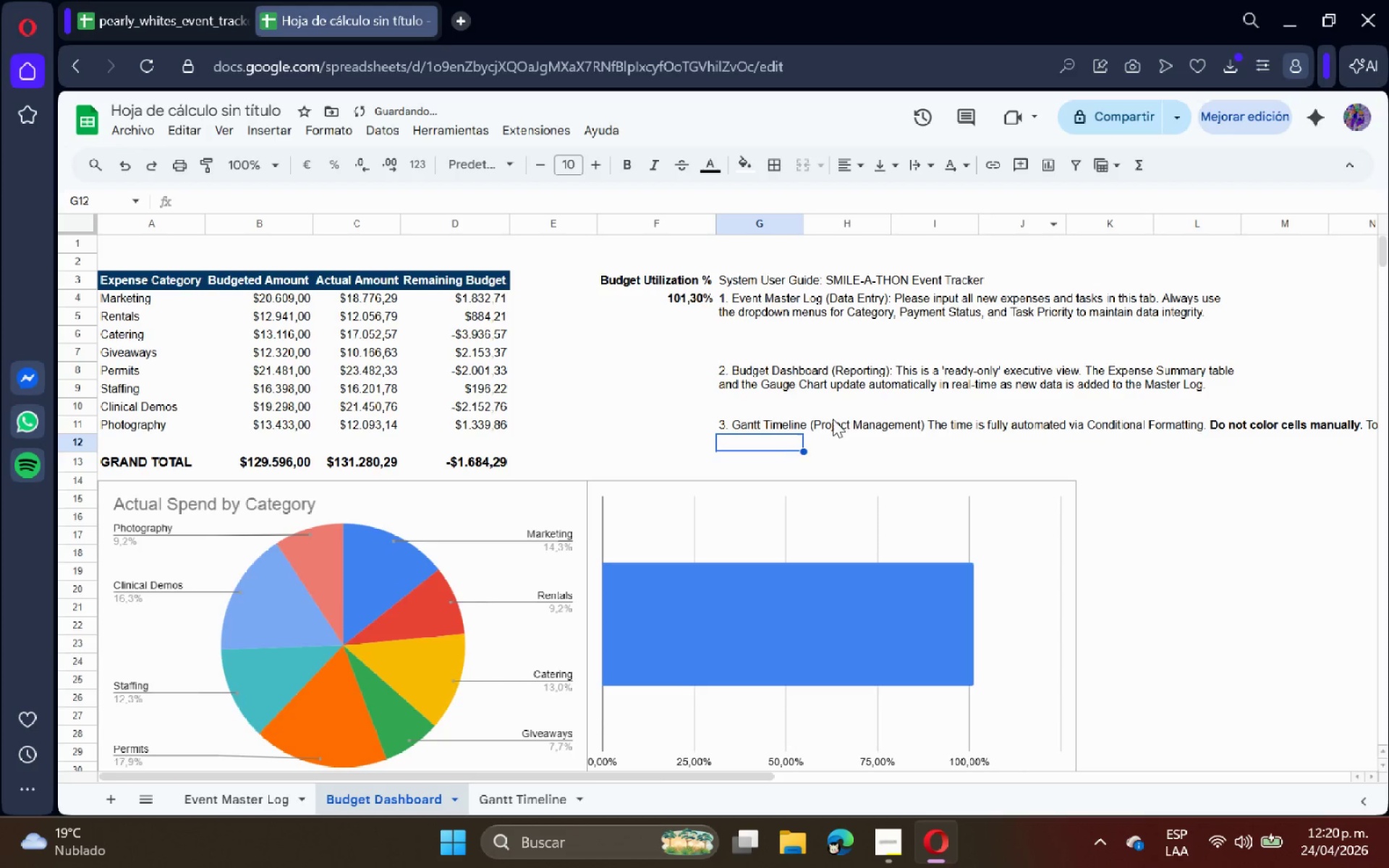 
double_click([770, 425])
 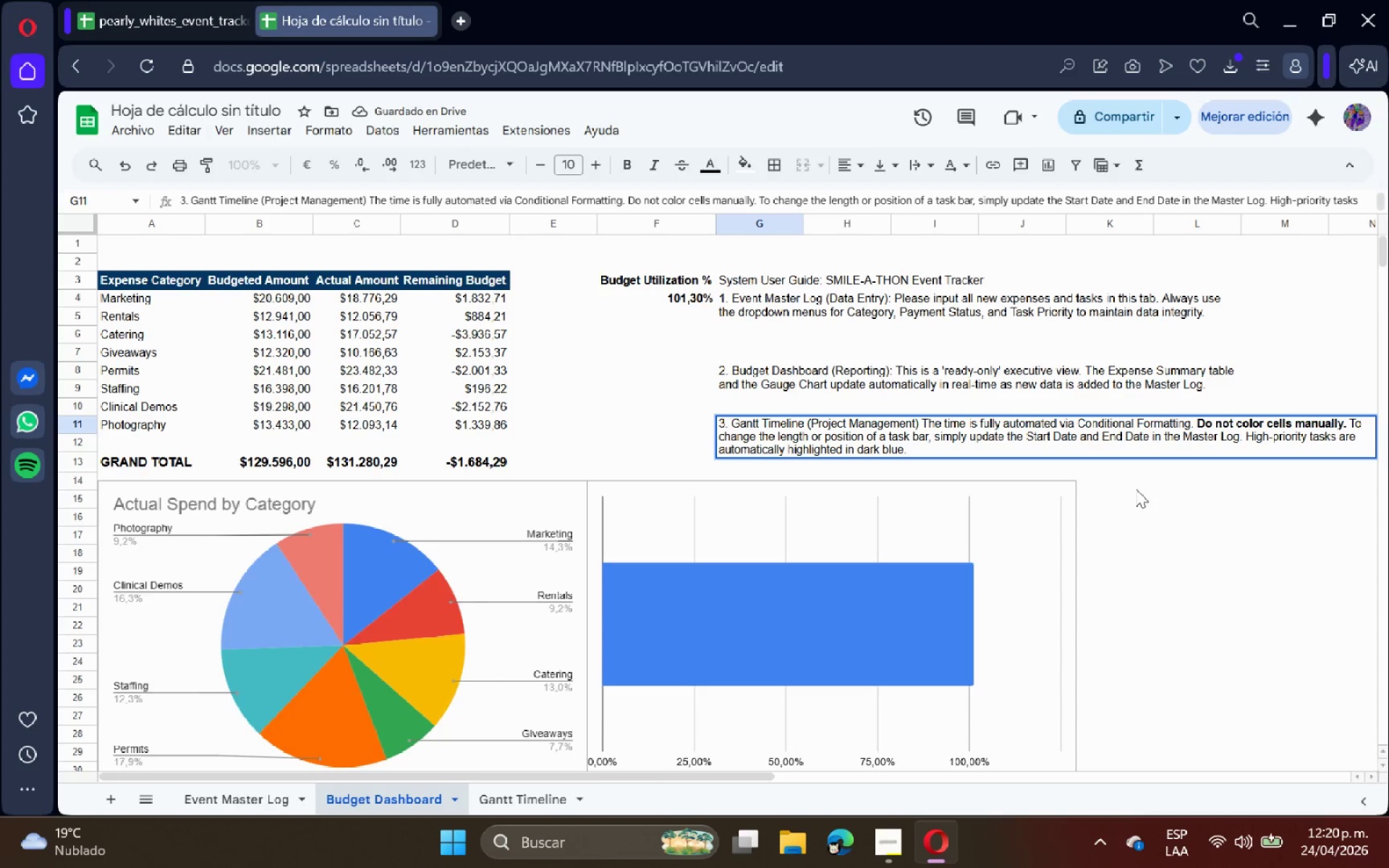 
left_click([1136, 489])
 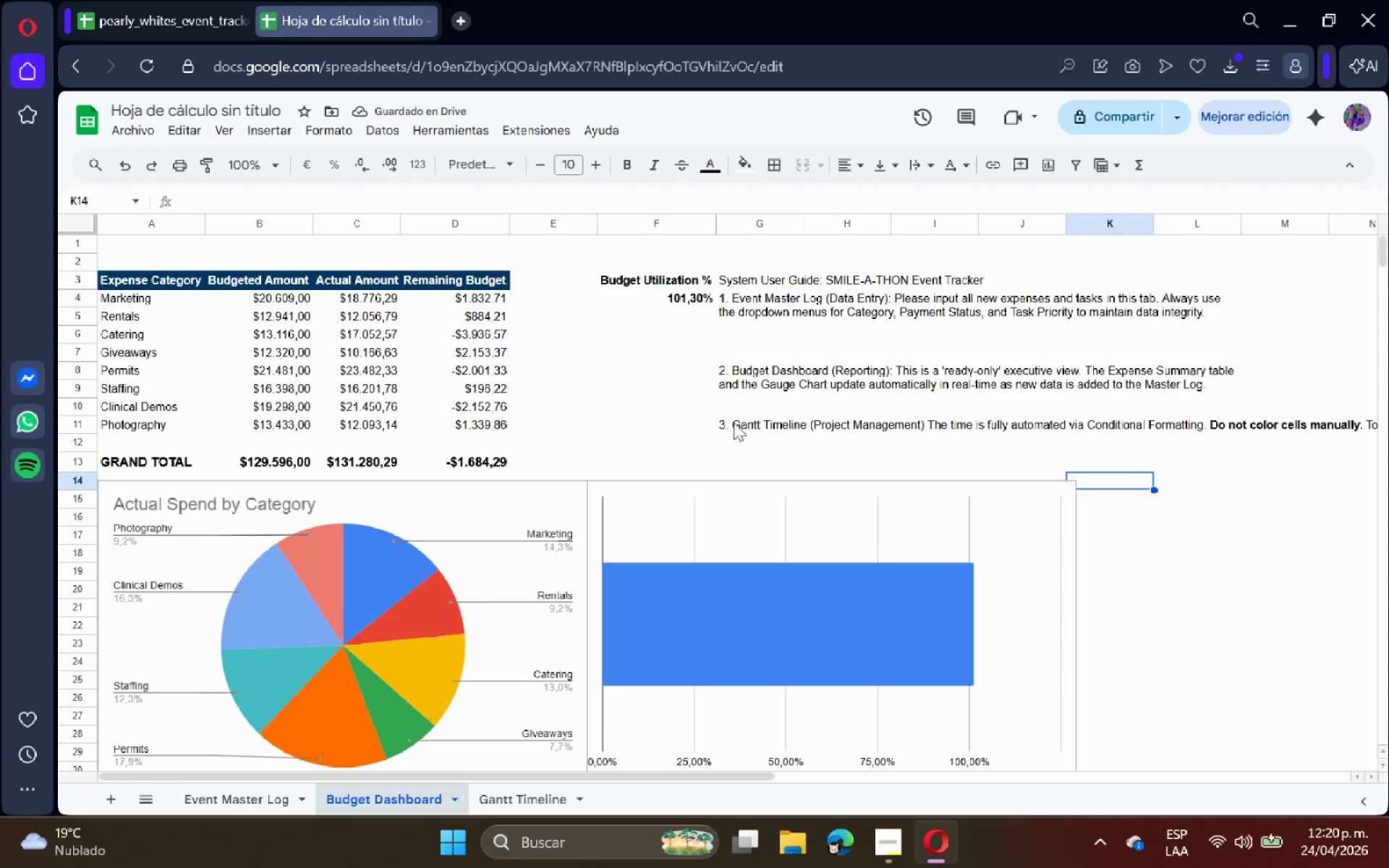 
left_click_drag(start_coordinate=[740, 425], to_coordinate=[1215, 470])
 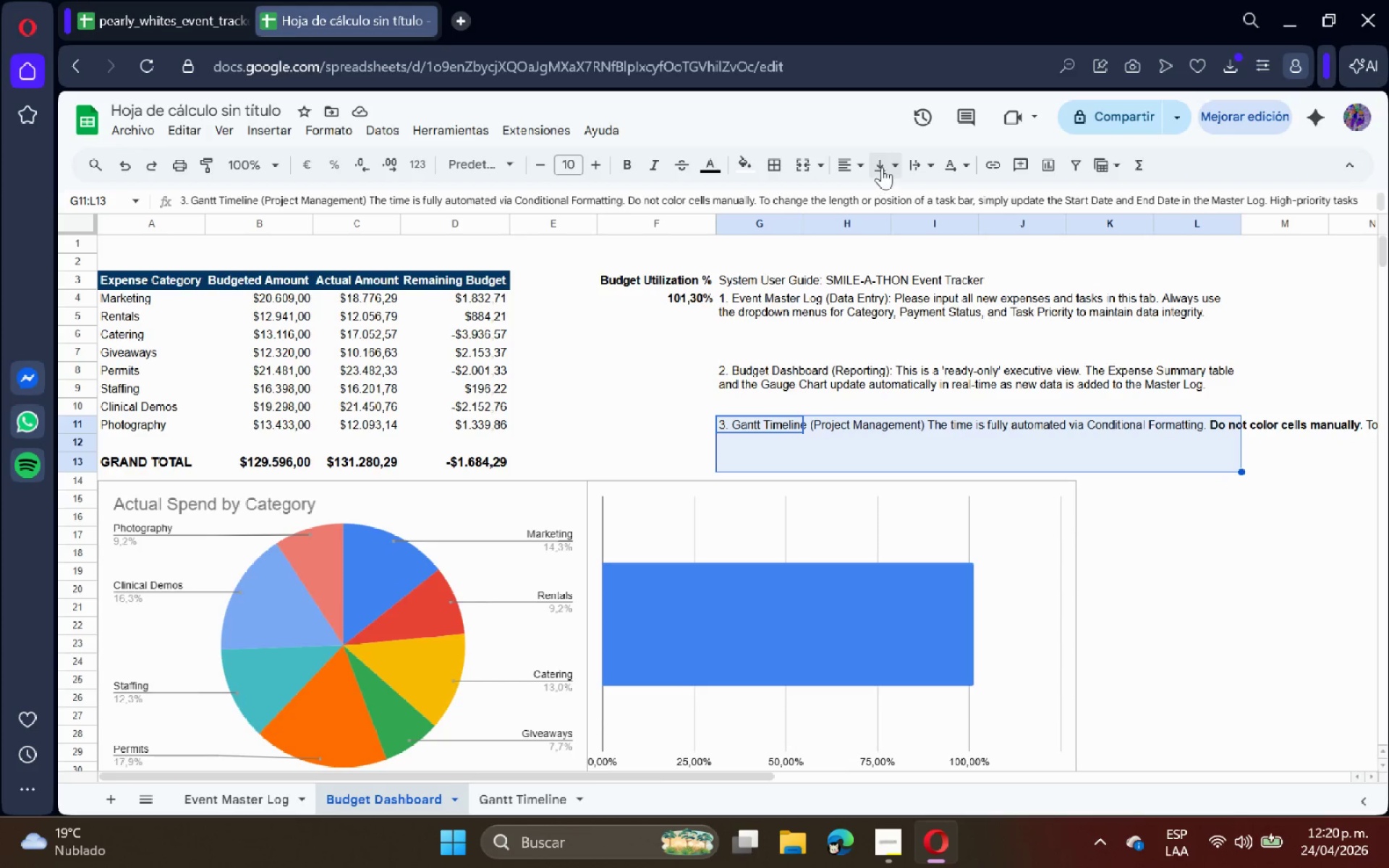 
left_click([882, 166])
 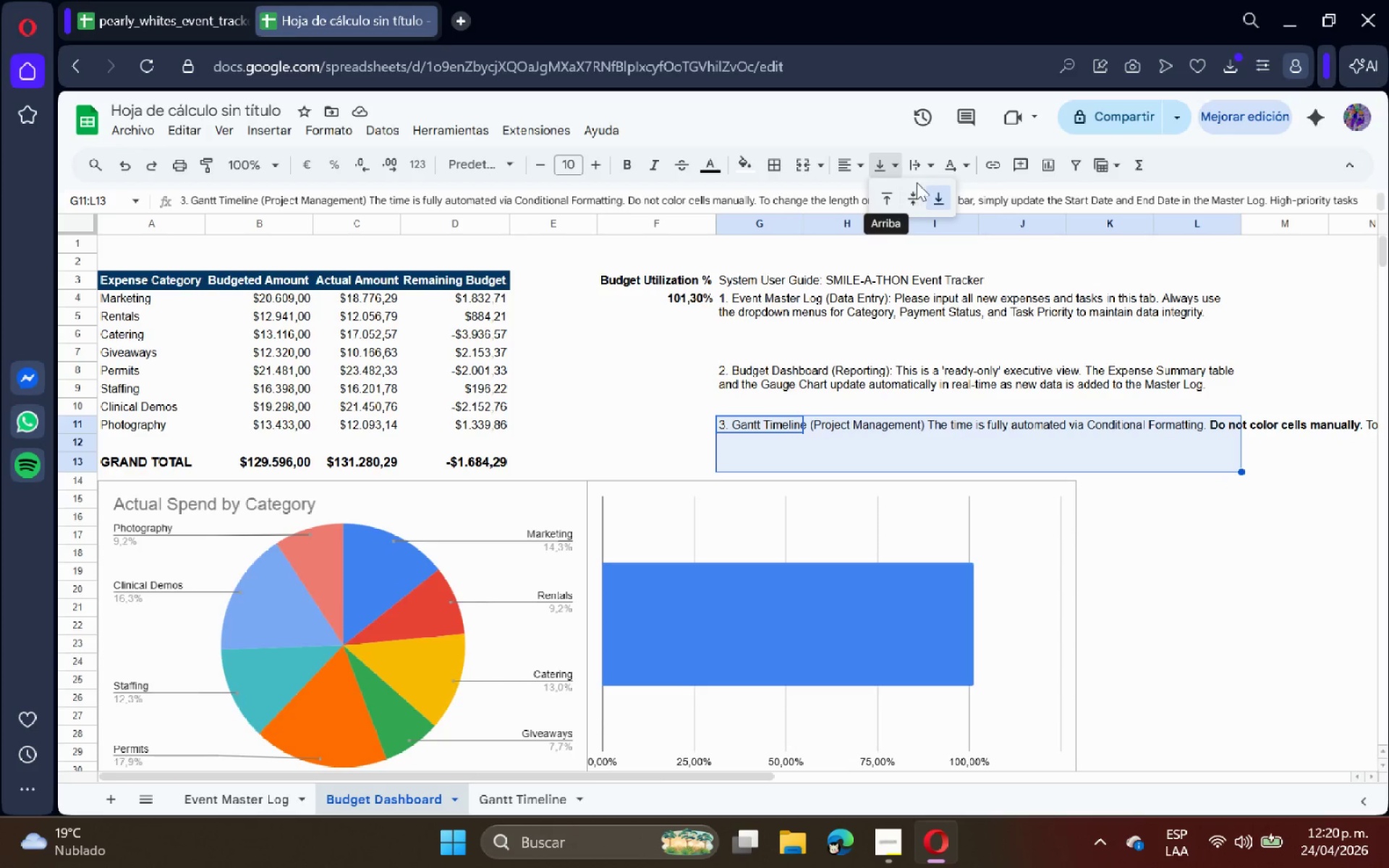 
left_click([922, 155])
 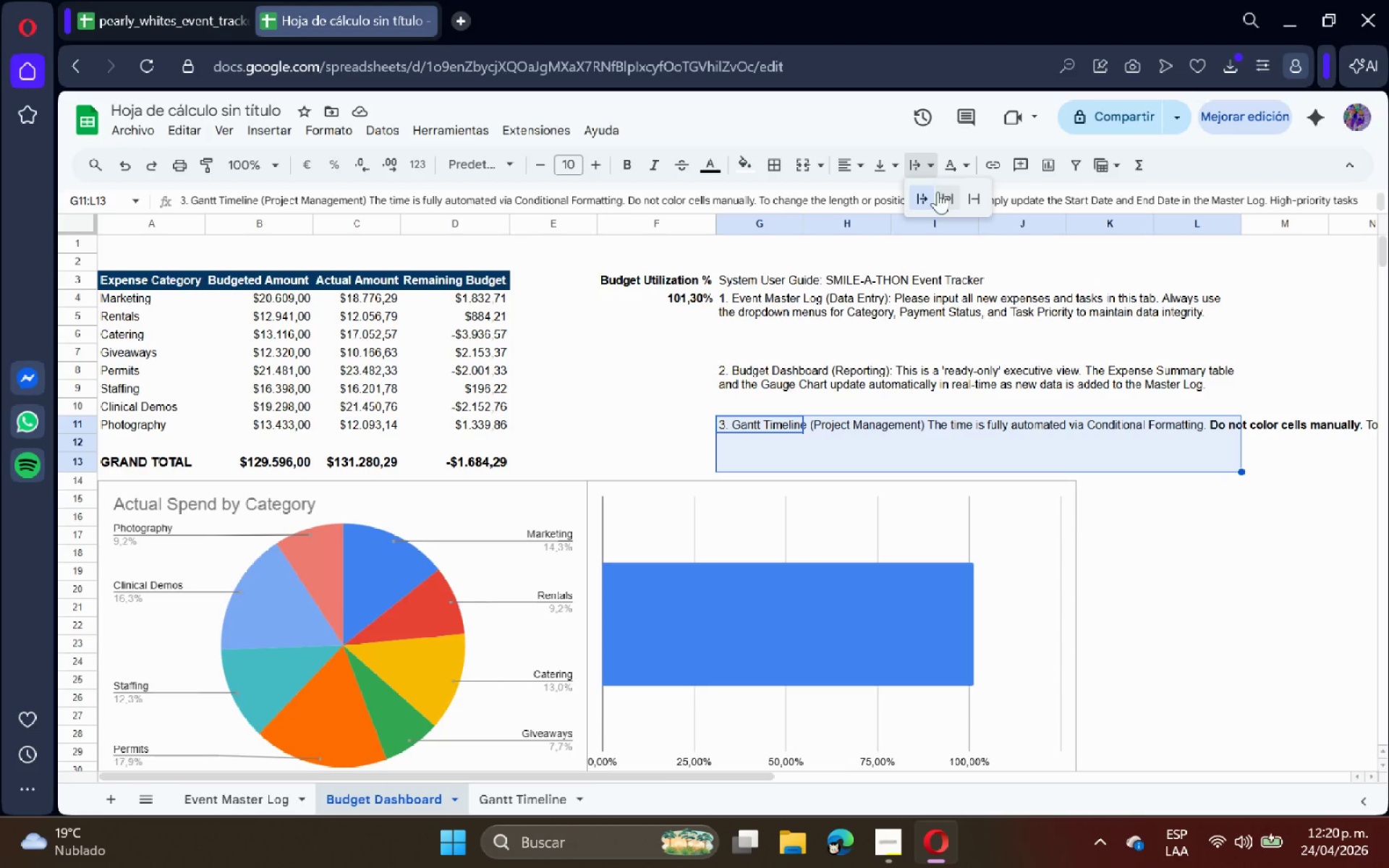 
left_click([941, 194])
 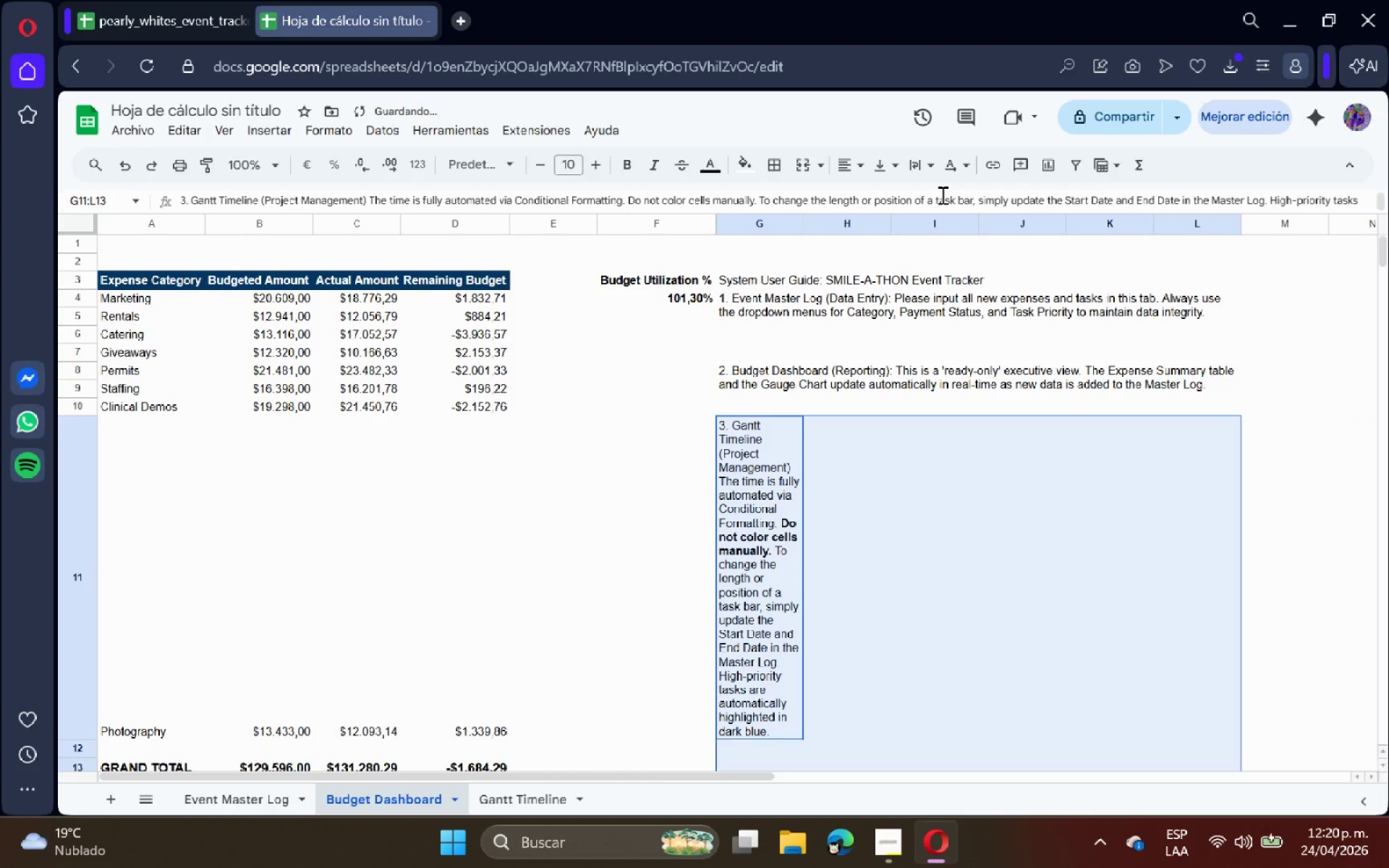 
scroll: coordinate [989, 405], scroll_direction: down, amount: 3.0
 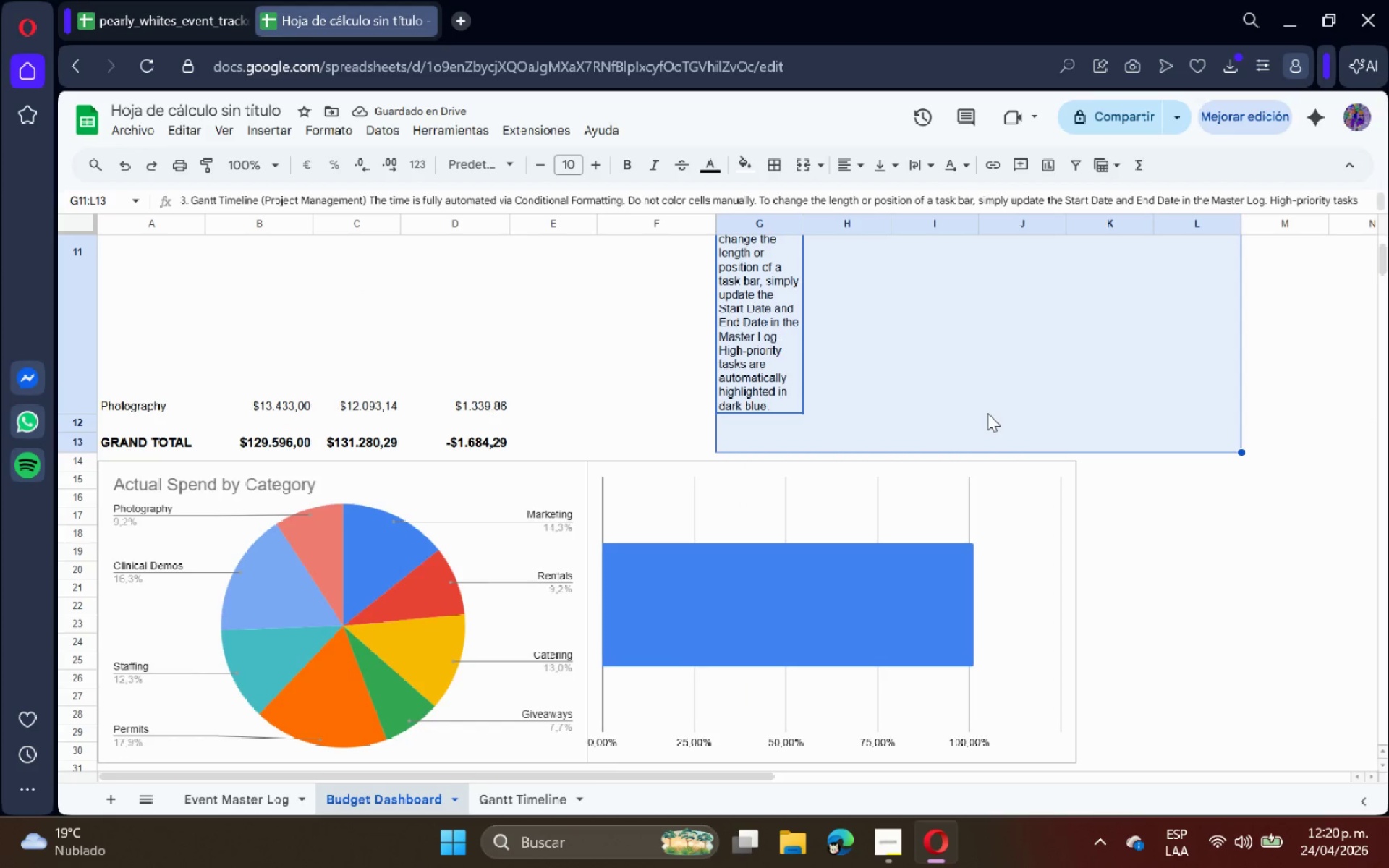 
key(Control+Z)
 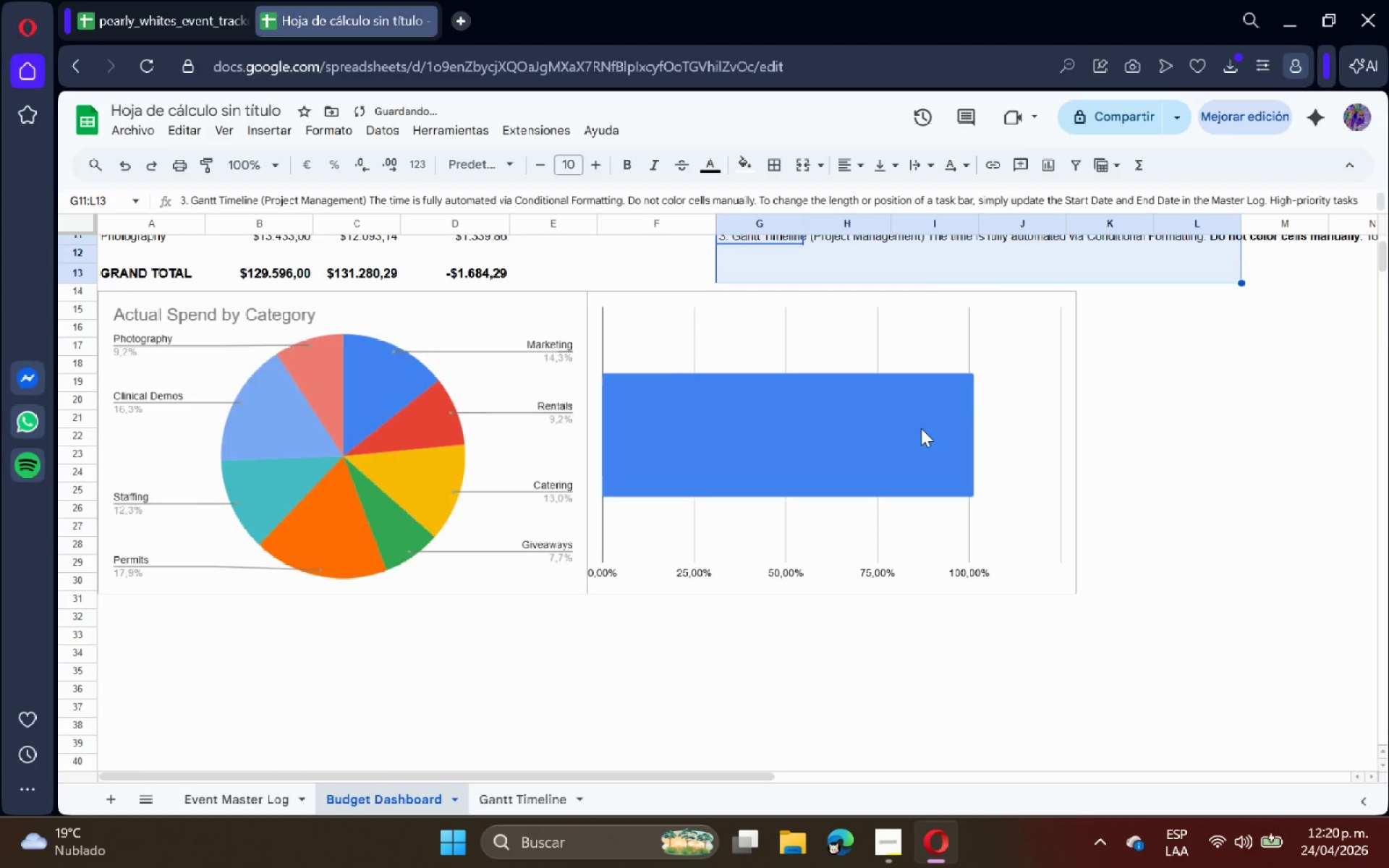 
scroll: coordinate [919, 428], scroll_direction: up, amount: 2.0
 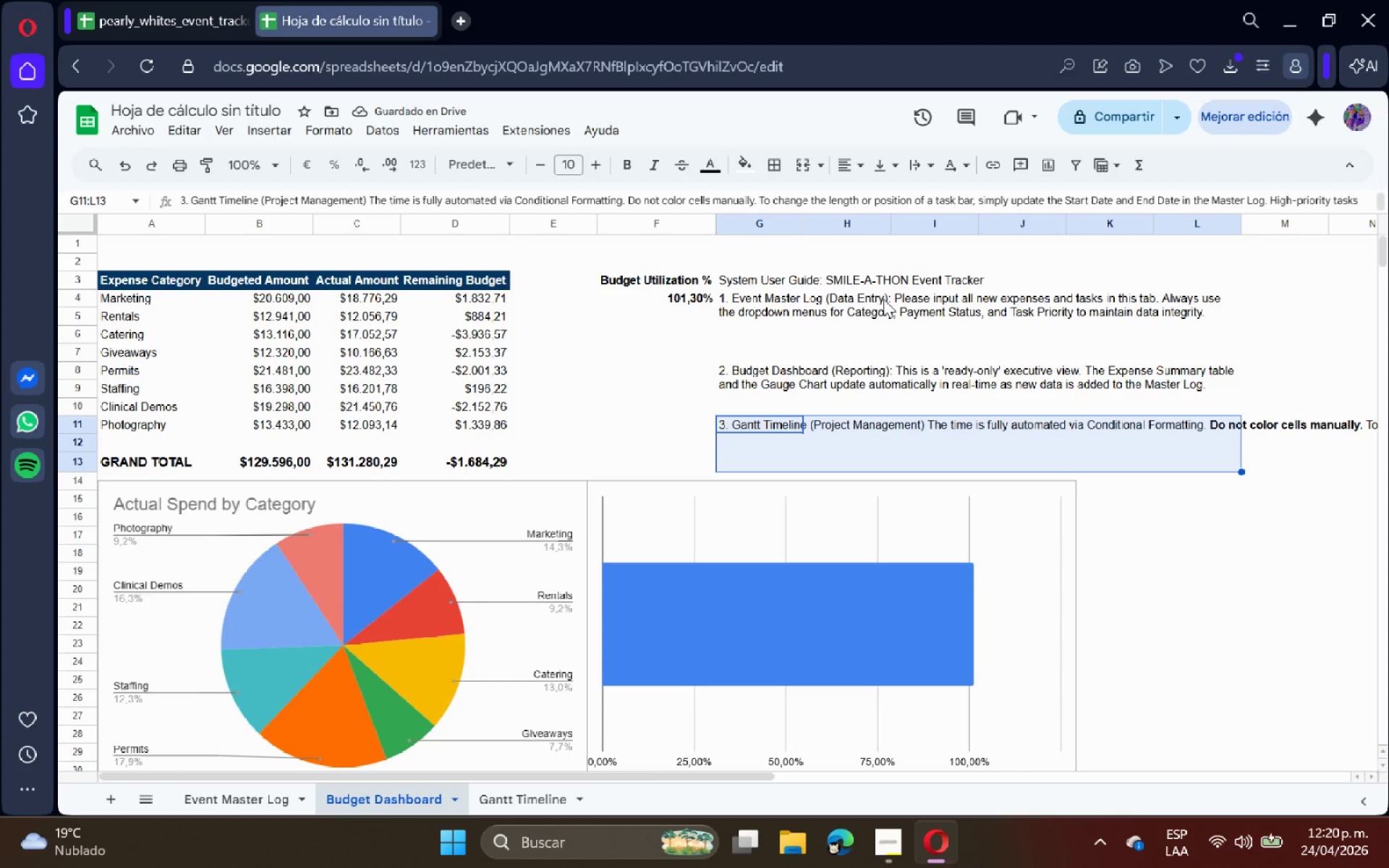 
left_click([889, 160])
 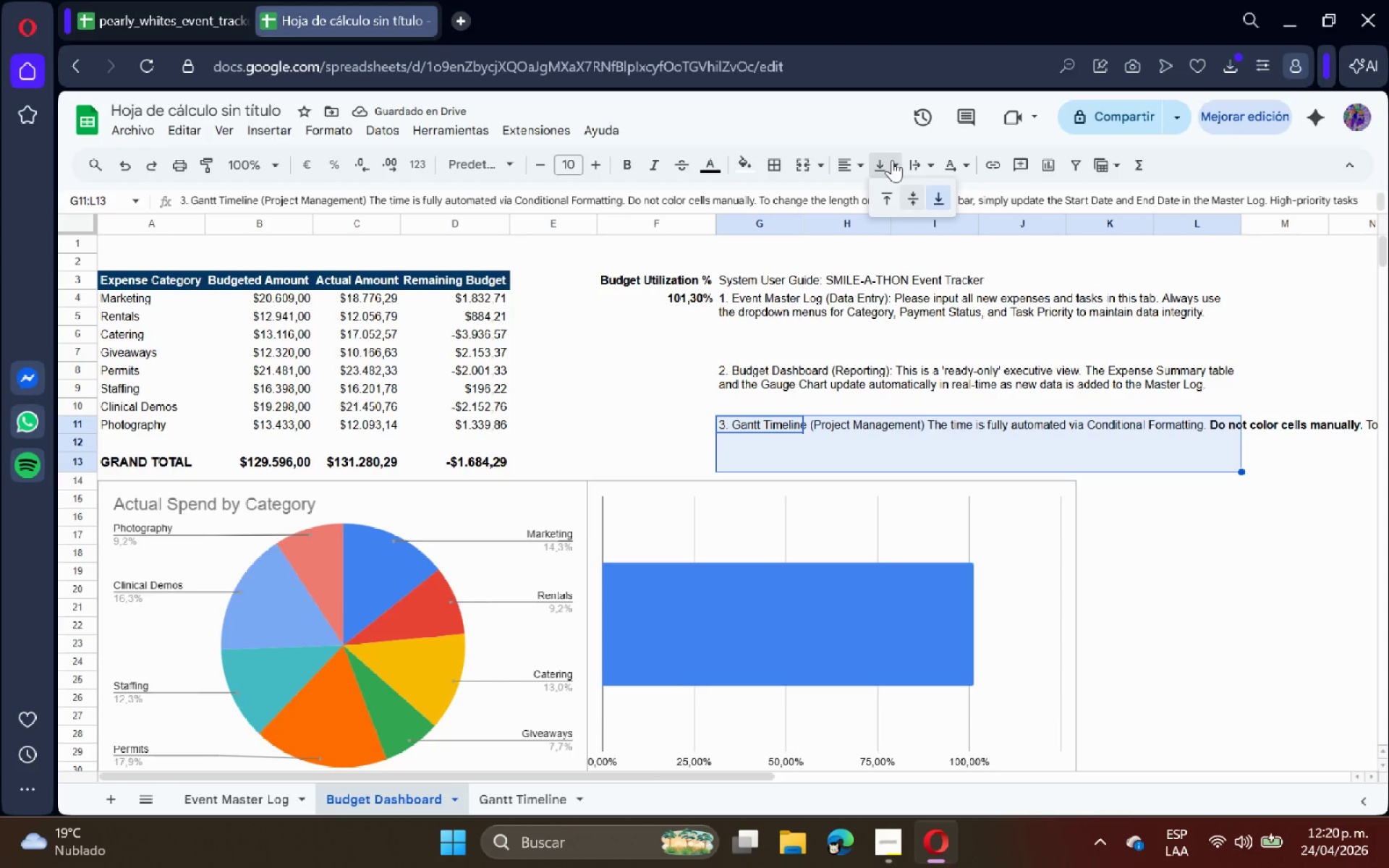 
left_click([916, 160])
 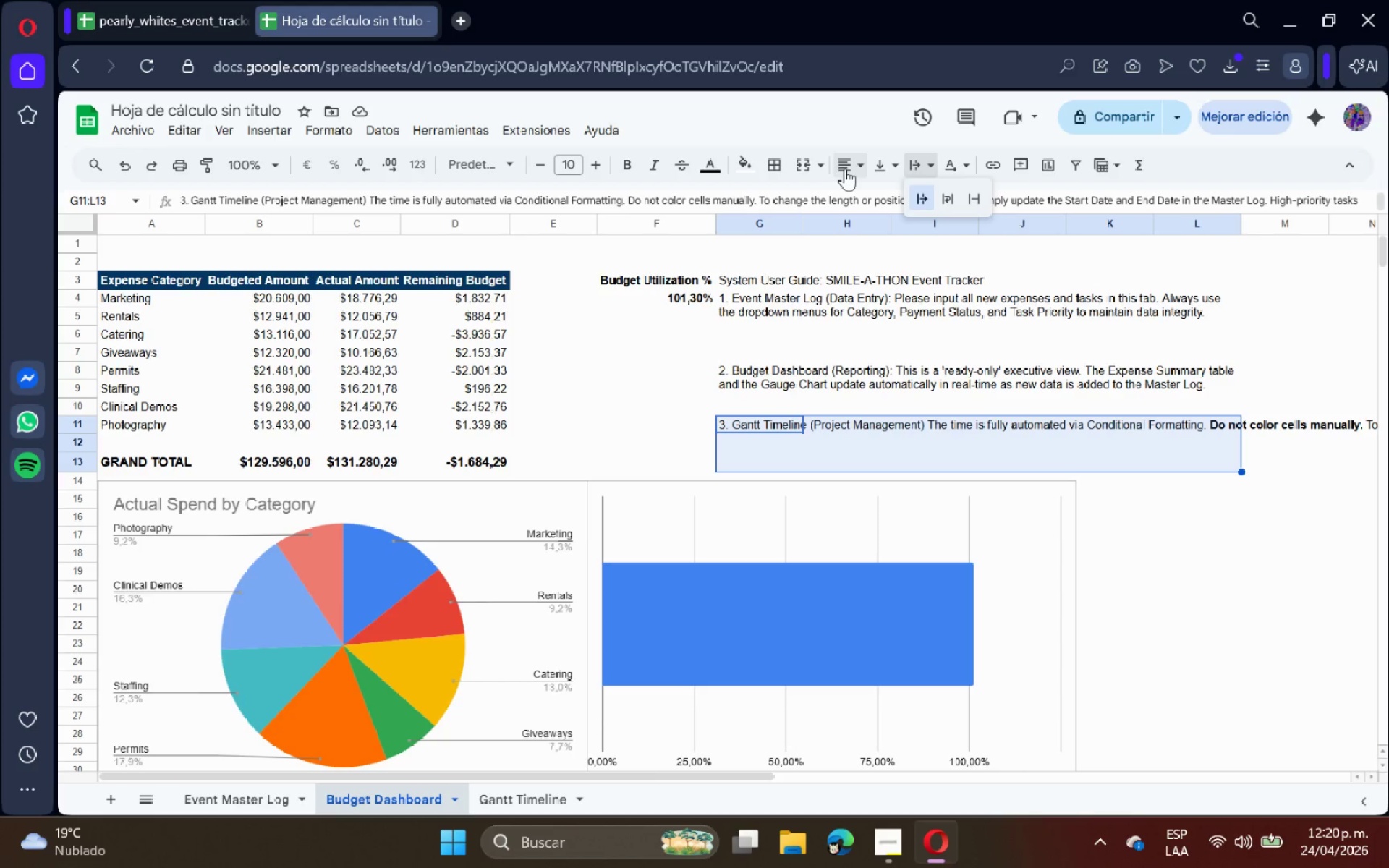 
mouse_move([824, 166])
 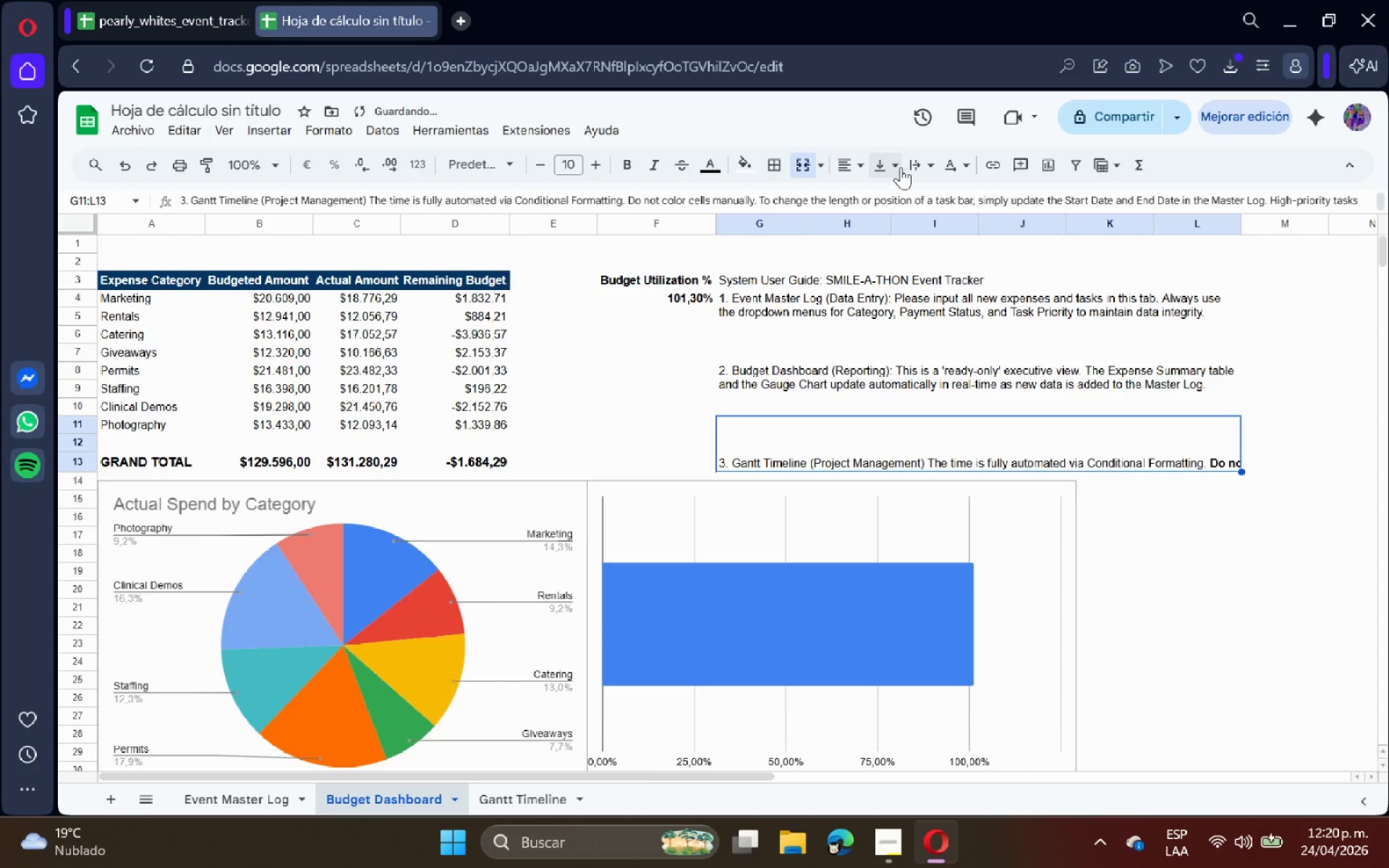 
left_click([919, 161])
 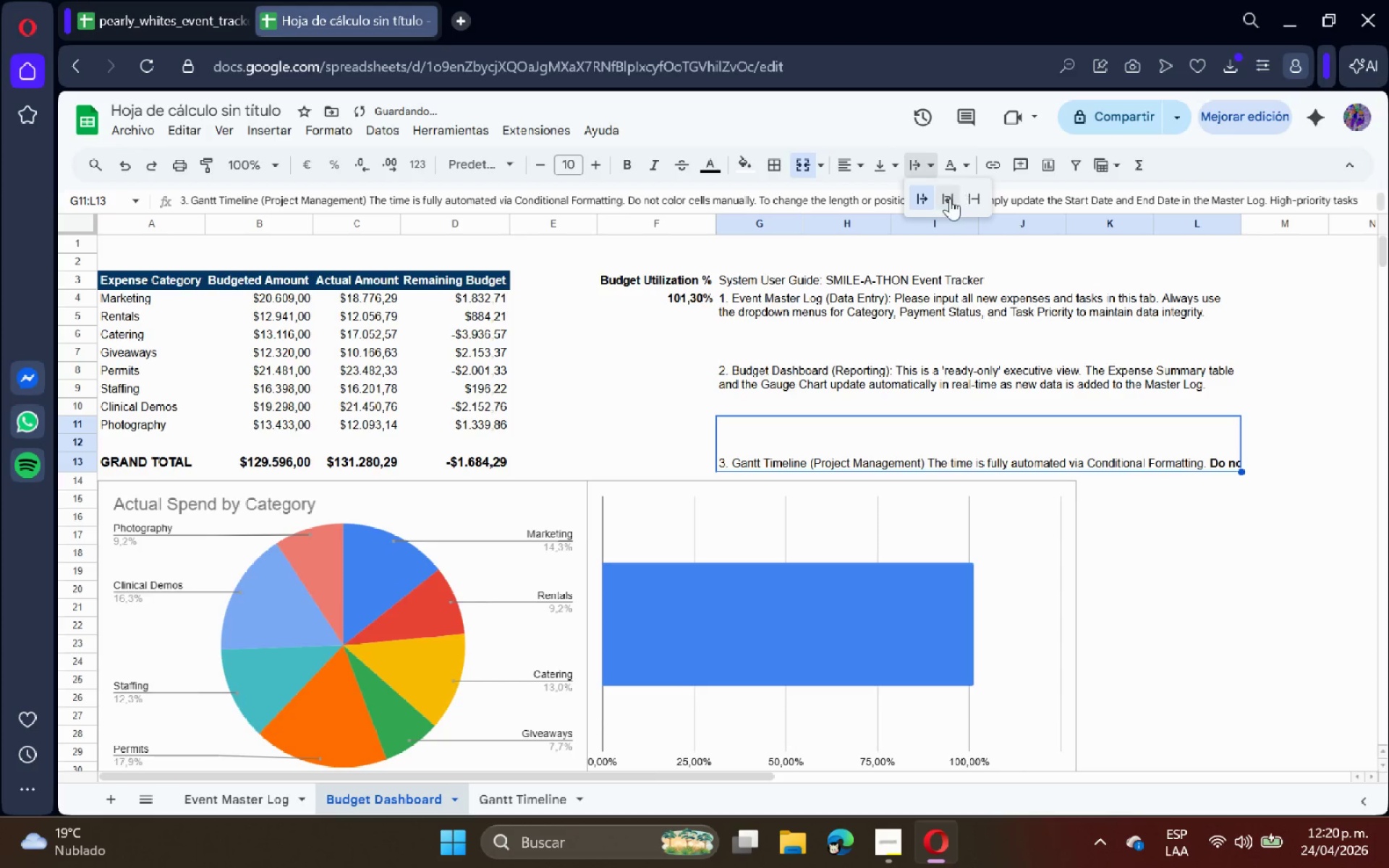 
left_click([947, 200])
 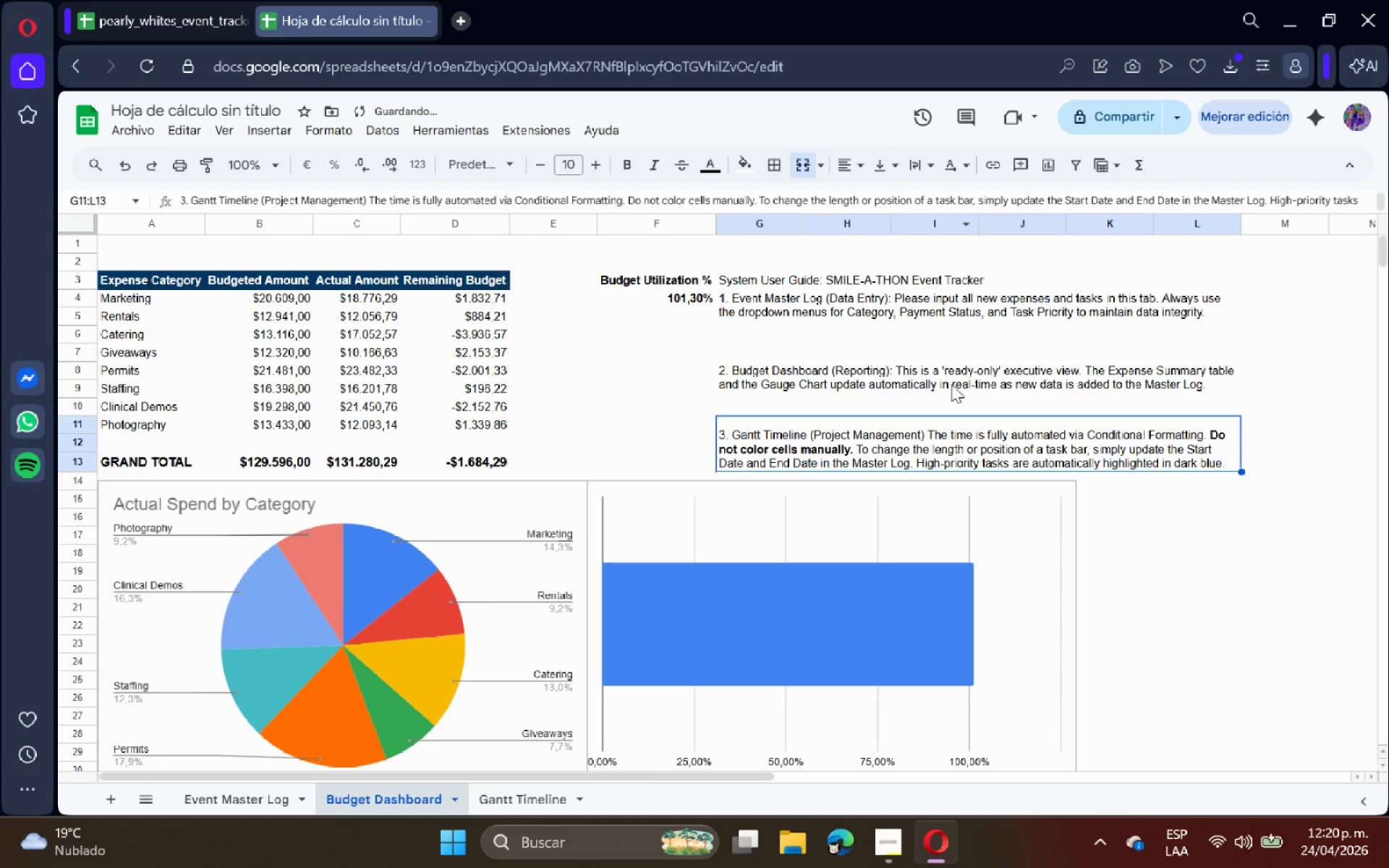 
left_click([882, 170])
 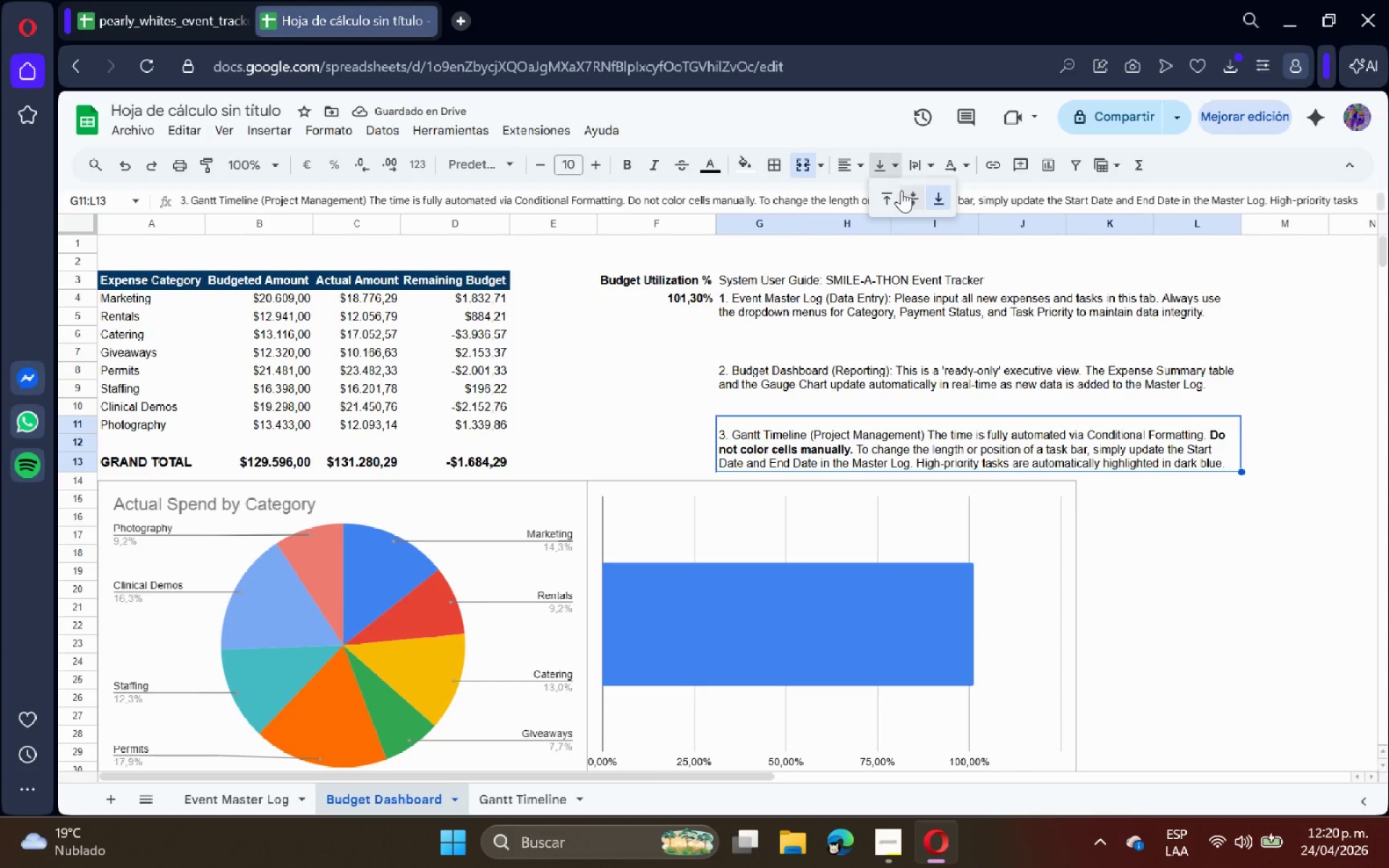 
left_click([888, 187])
 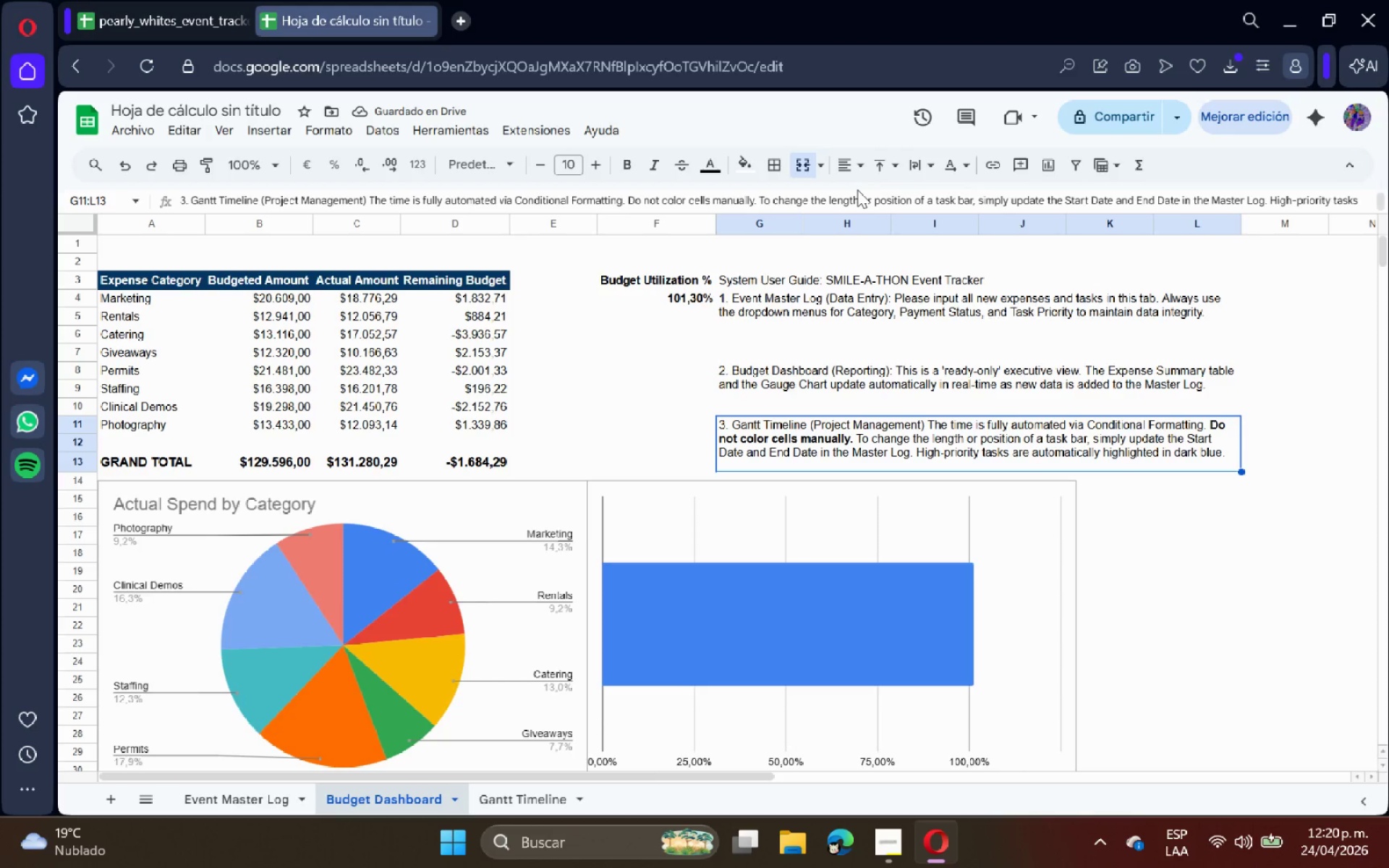 
left_click([782, 372])
 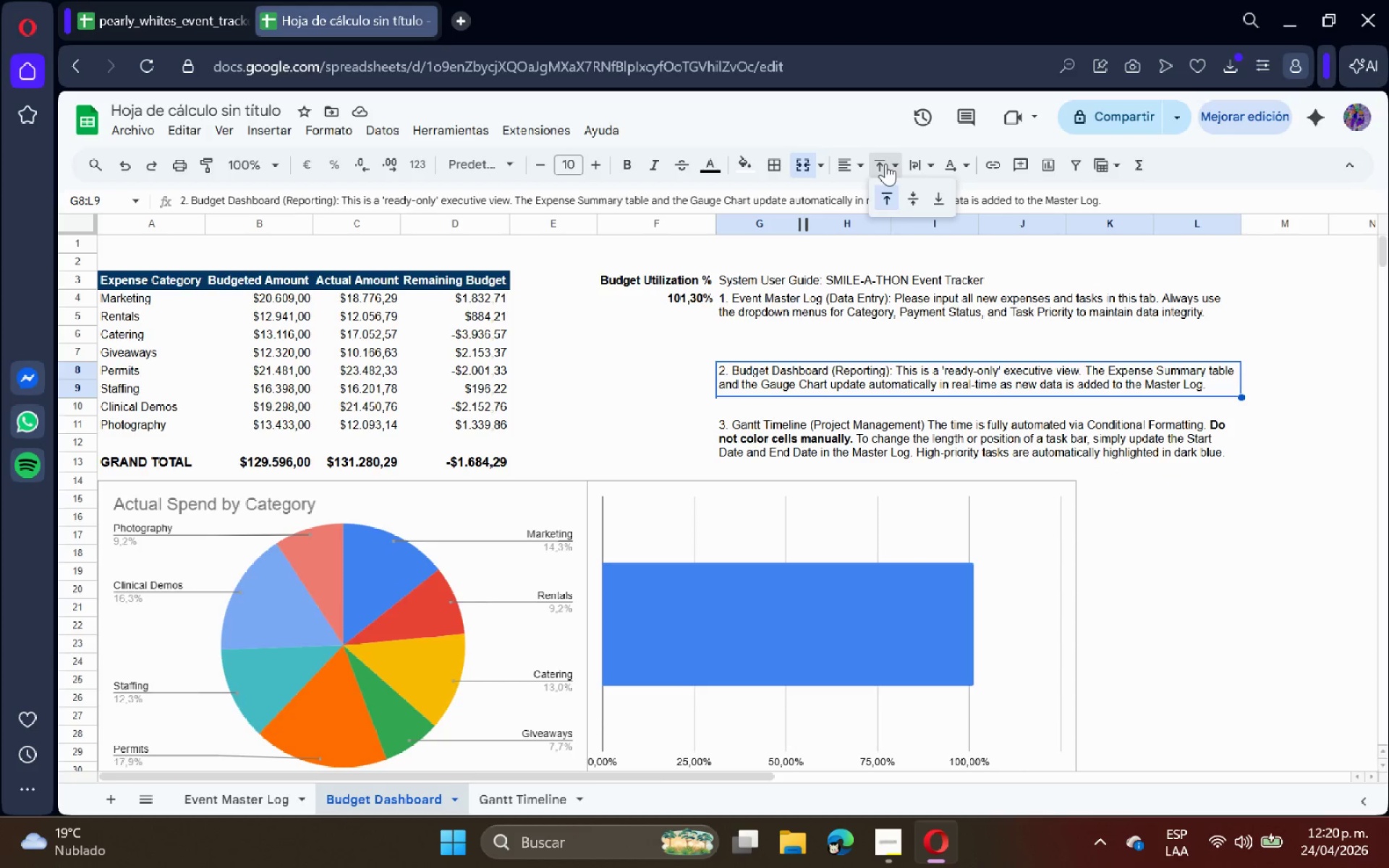 
double_click([884, 195])
 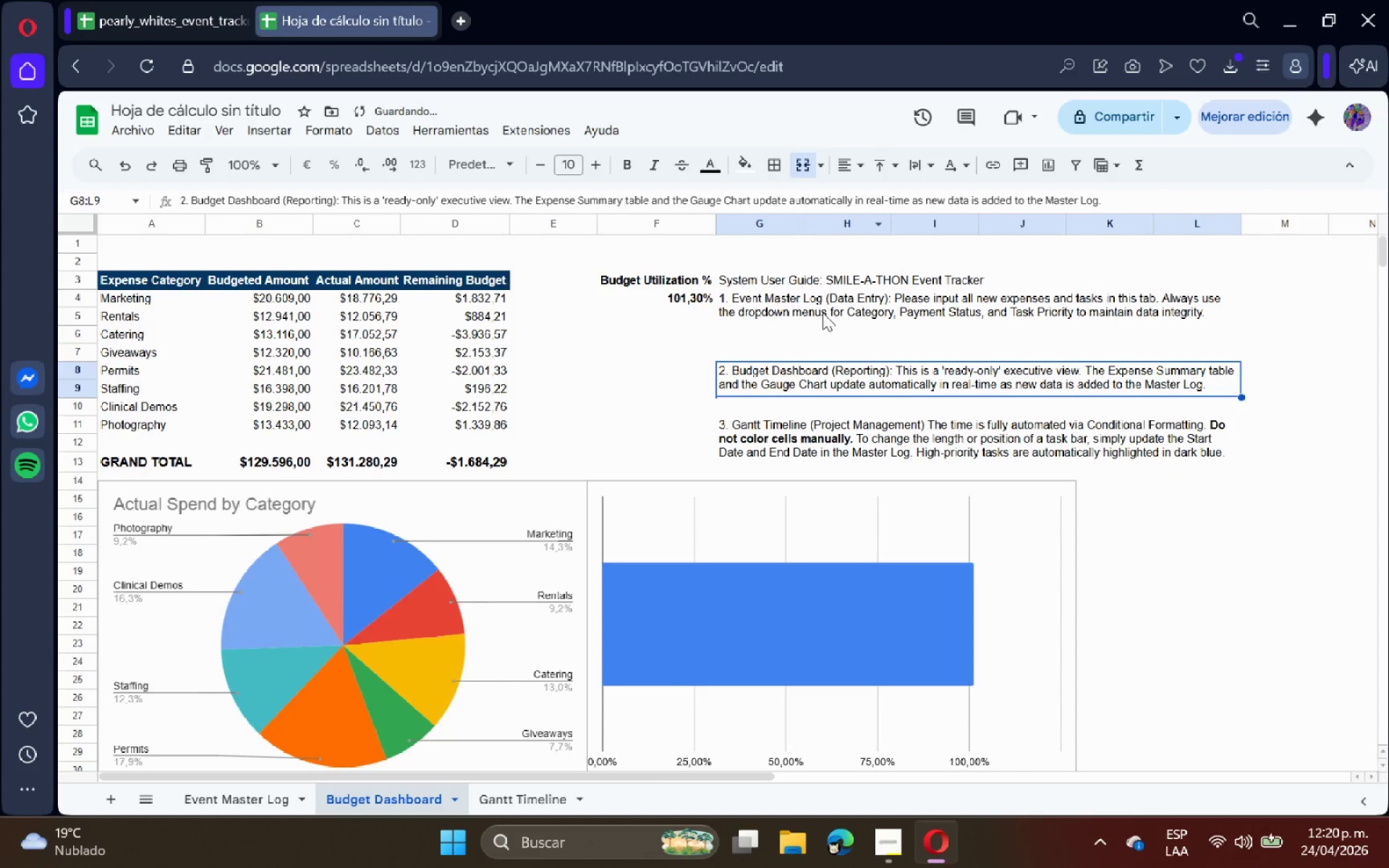 
left_click([823, 312])
 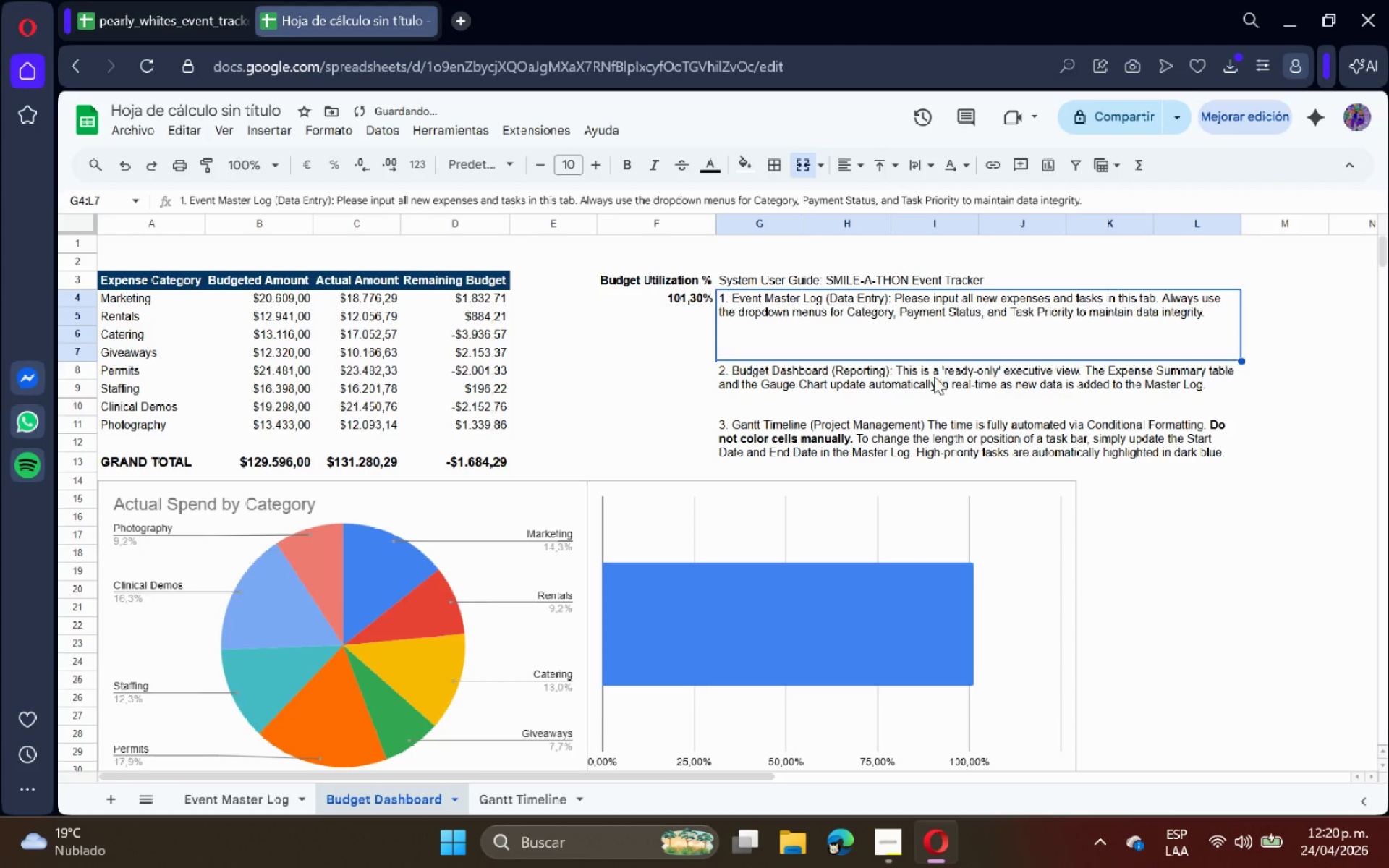 
left_click([1235, 401])
 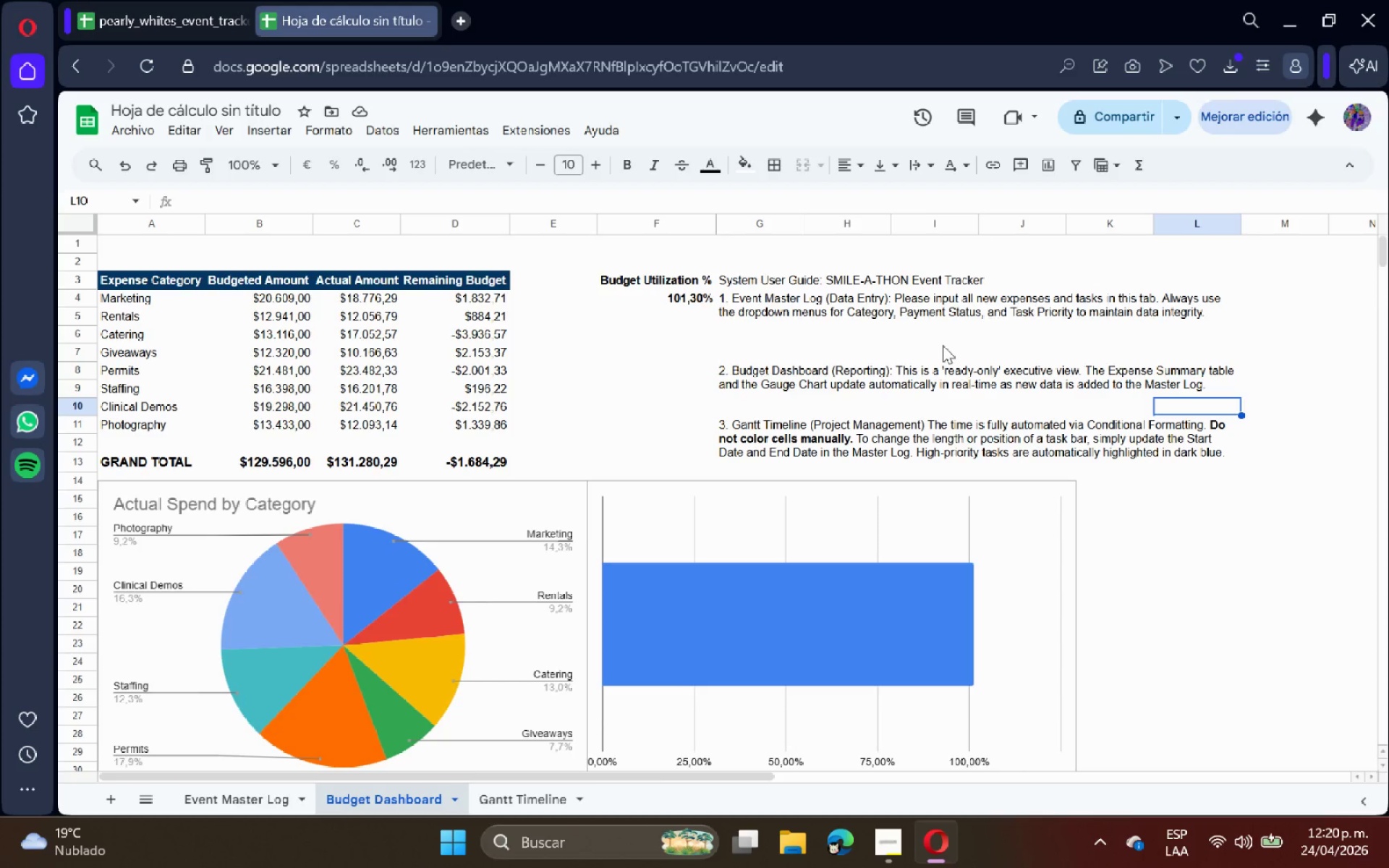 
wait(13.7)
 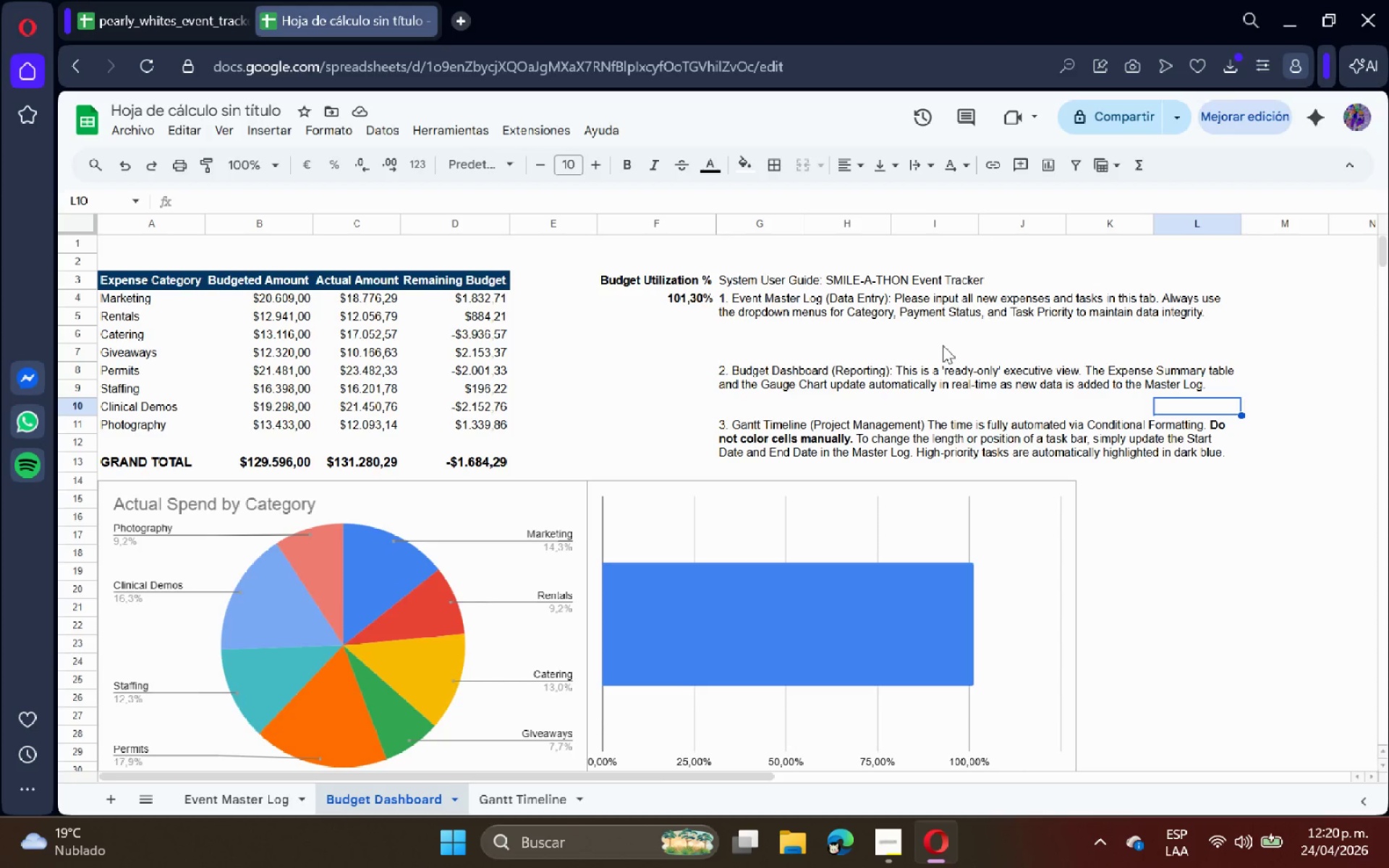 
left_click([885, 846])